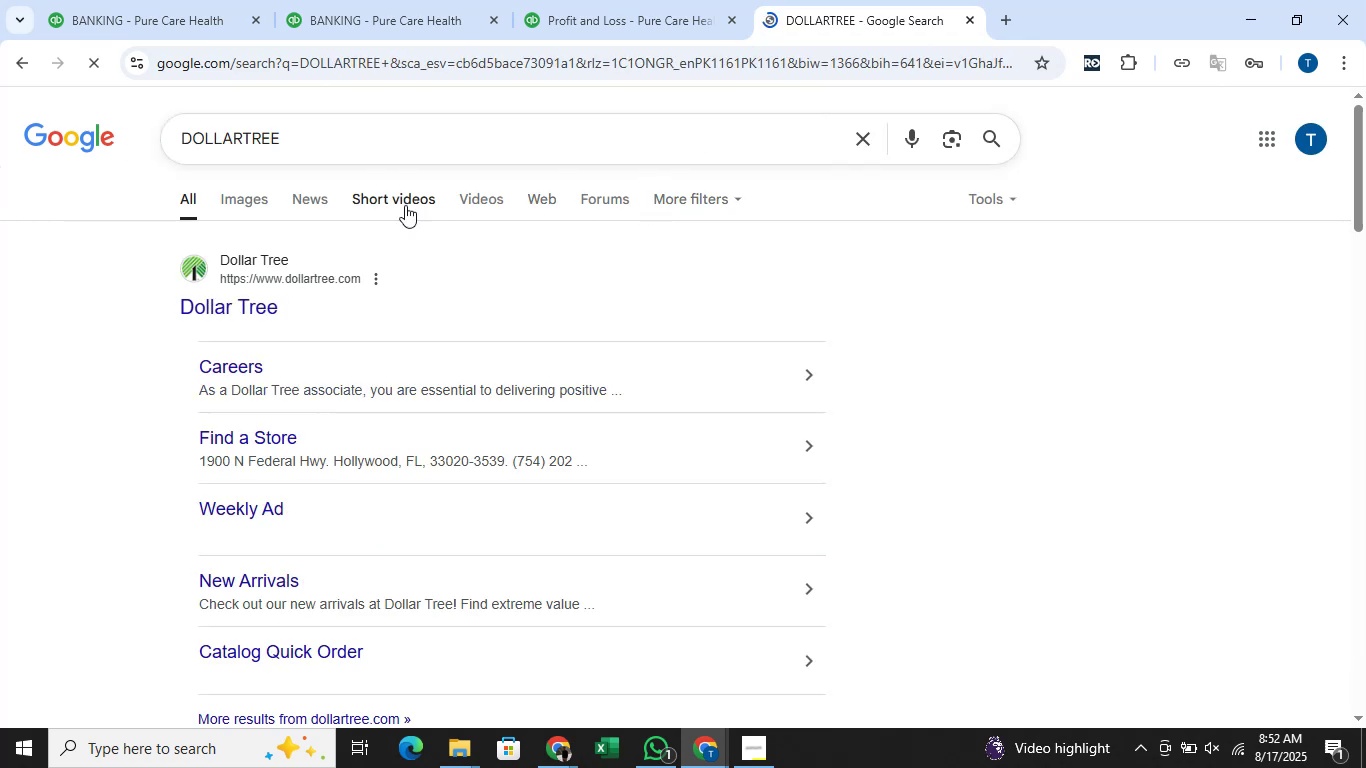 
left_click([260, 203])
 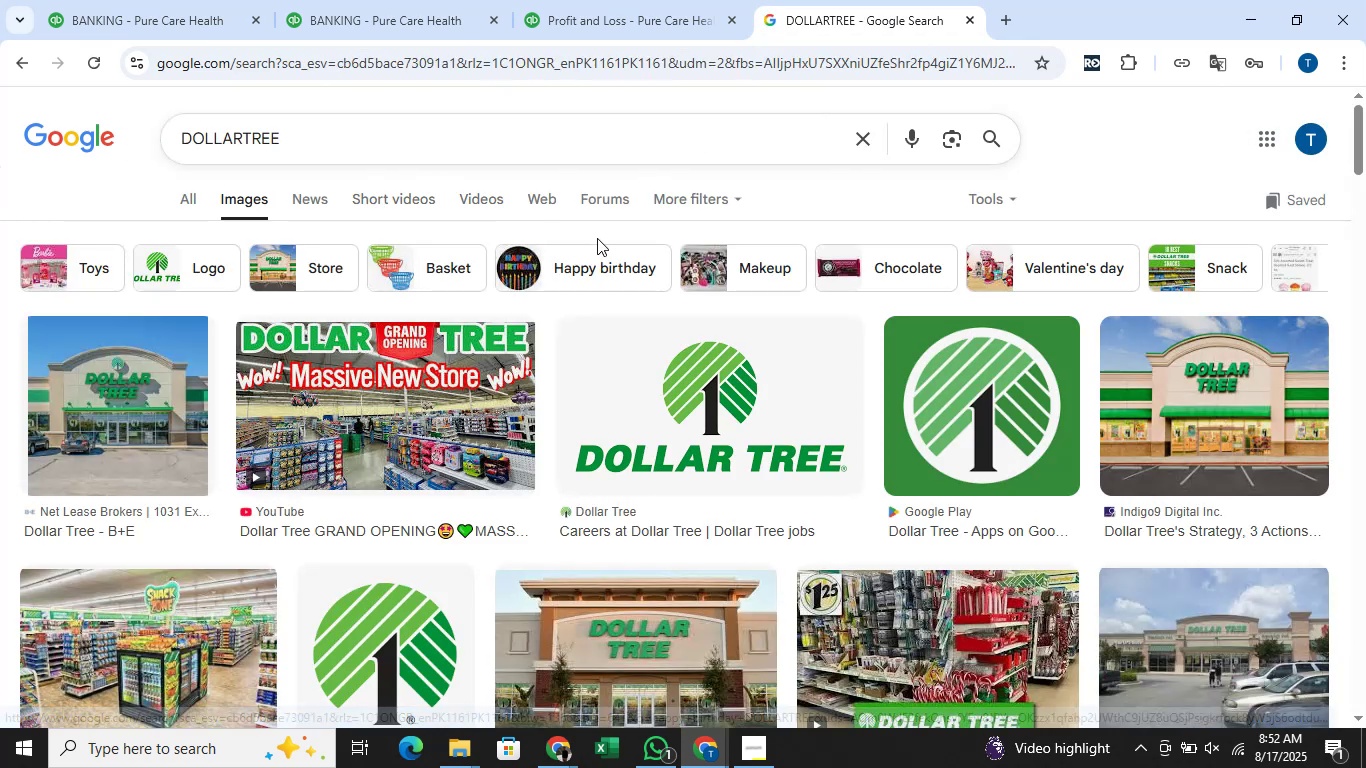 
wait(6.23)
 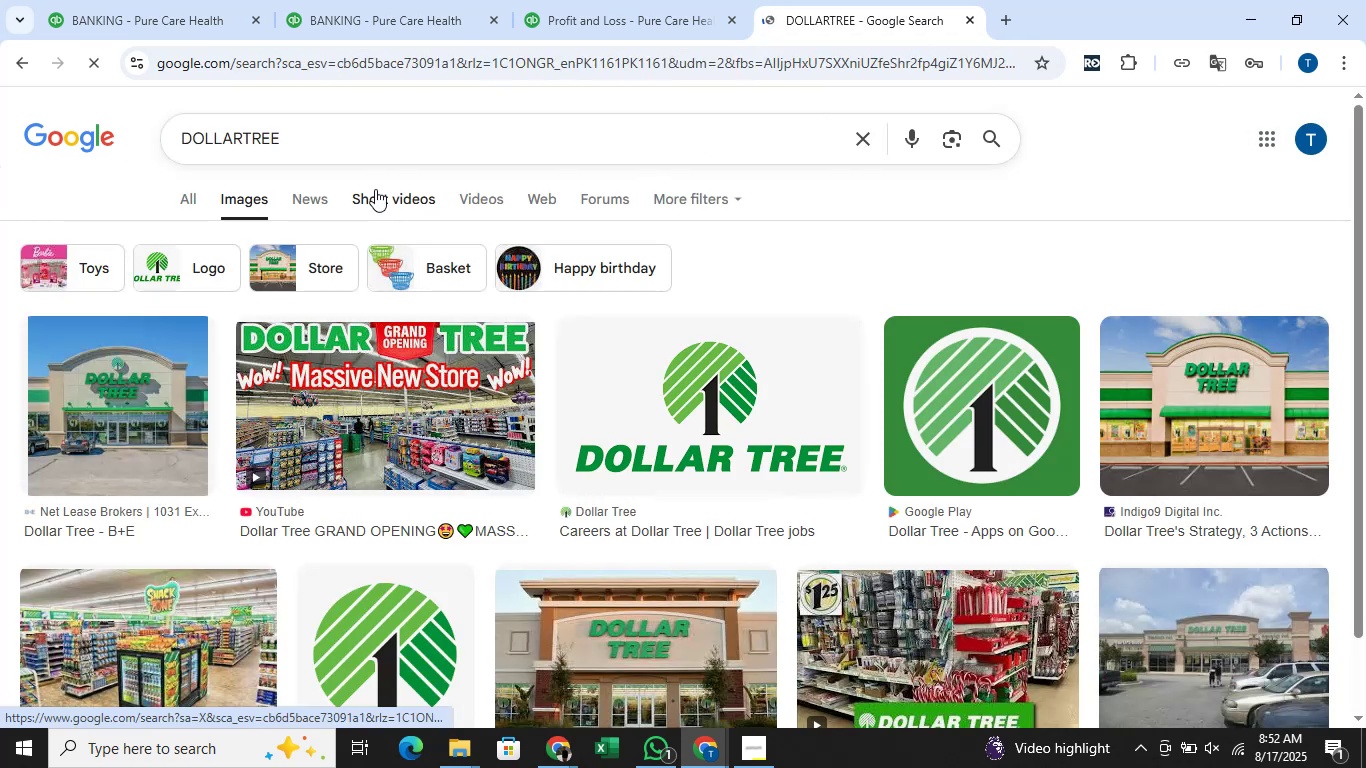 
scroll: coordinate [703, 512], scroll_direction: down, amount: 1.0
 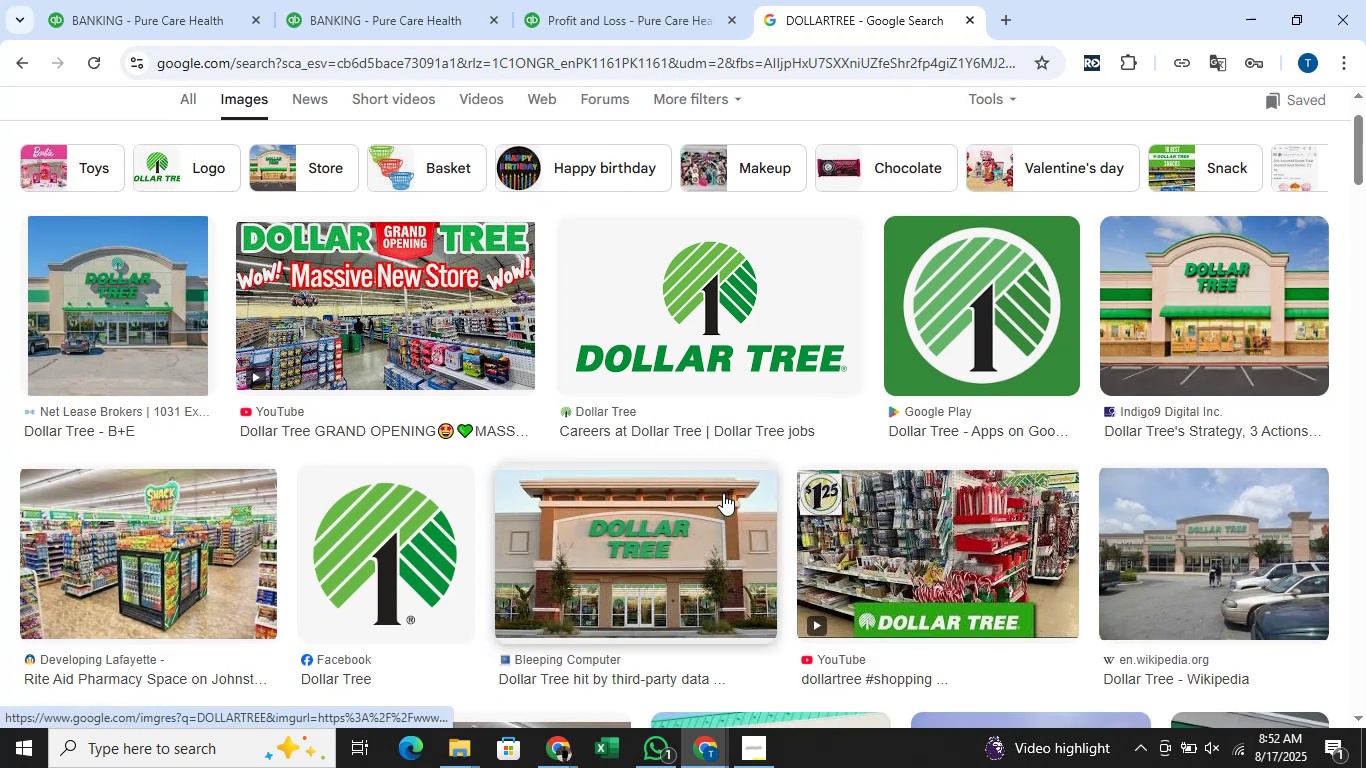 
scroll: coordinate [771, 451], scroll_direction: up, amount: 8.0
 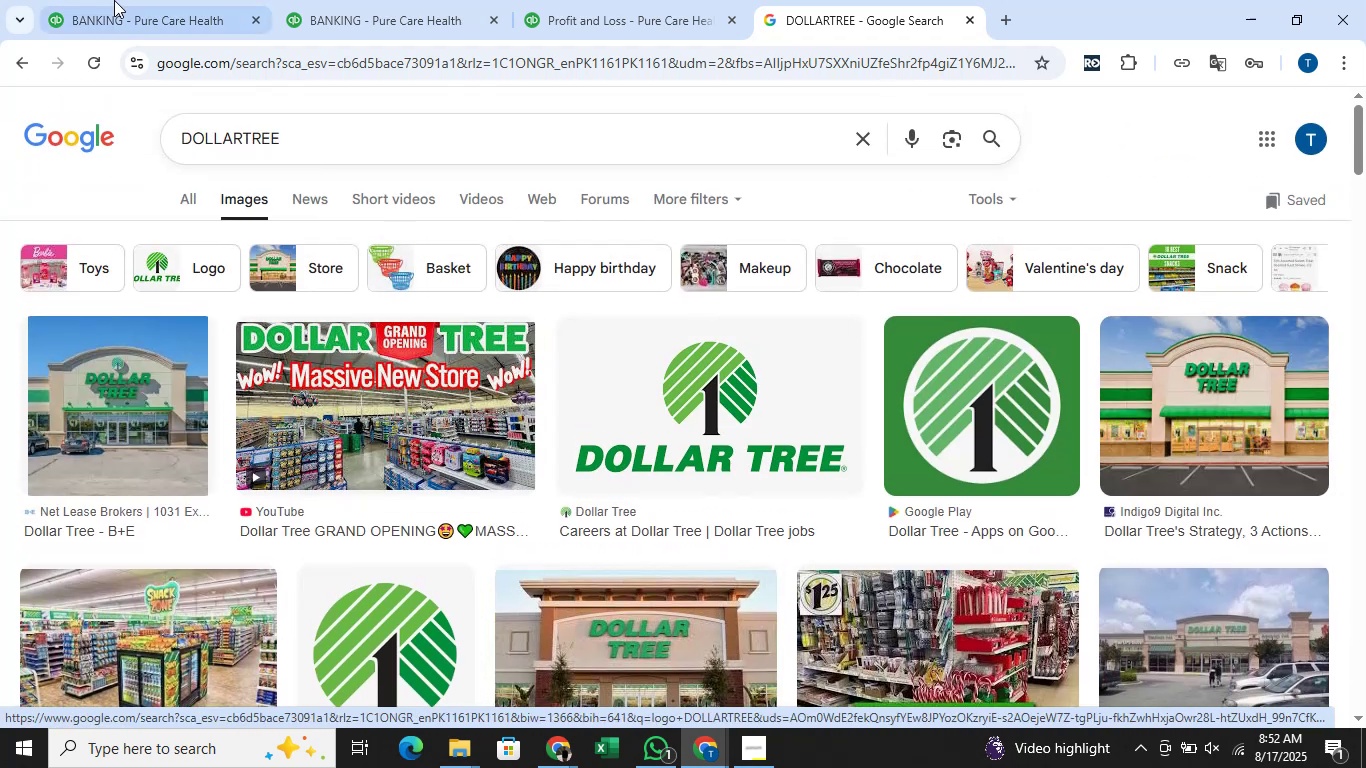 
left_click([116, 0])
 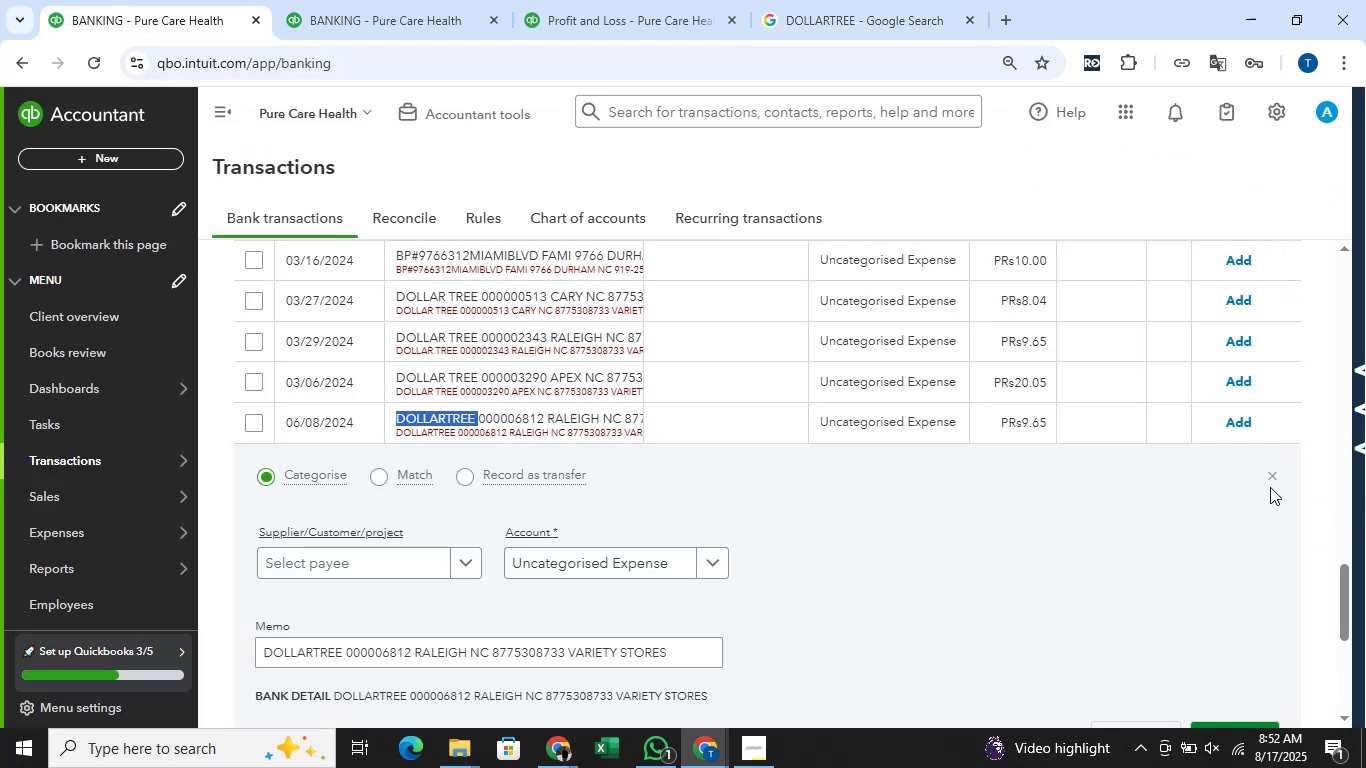 
left_click([1275, 478])
 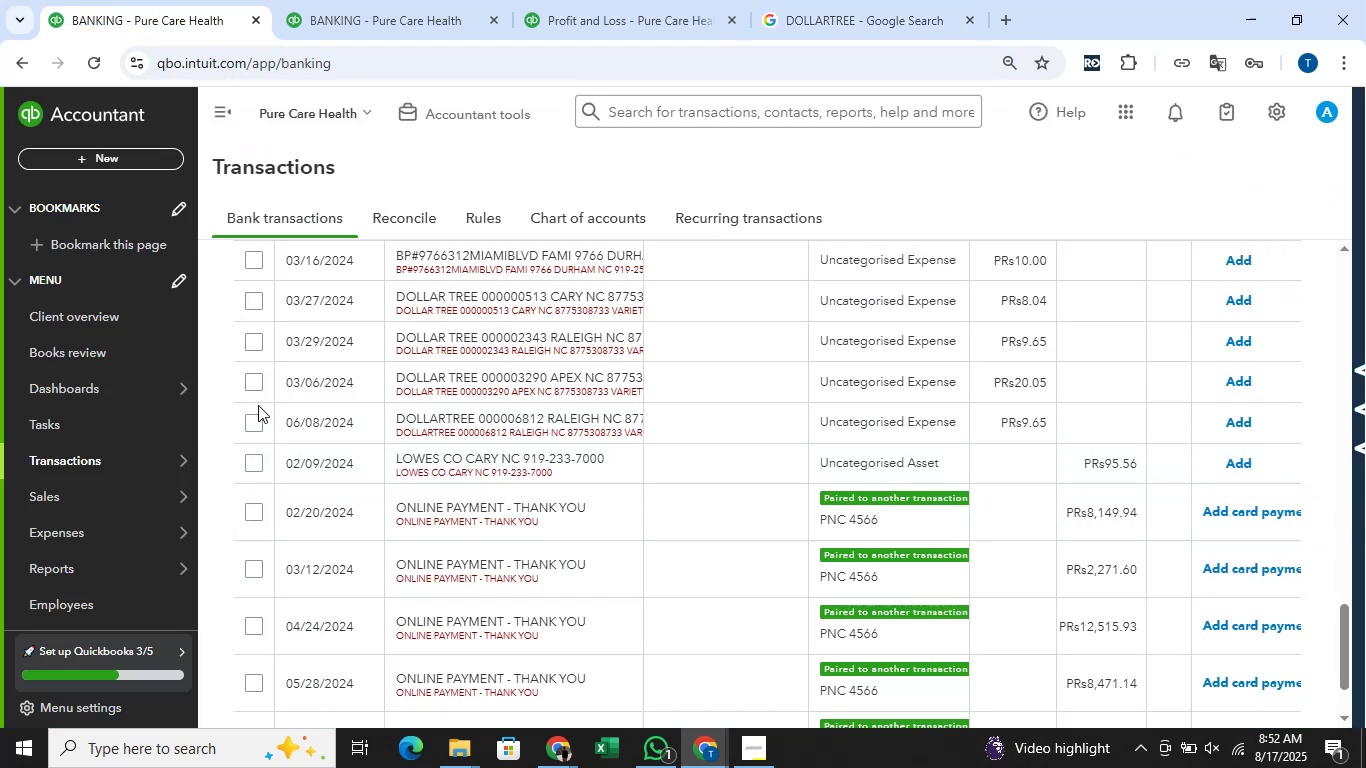 
left_click([258, 417])
 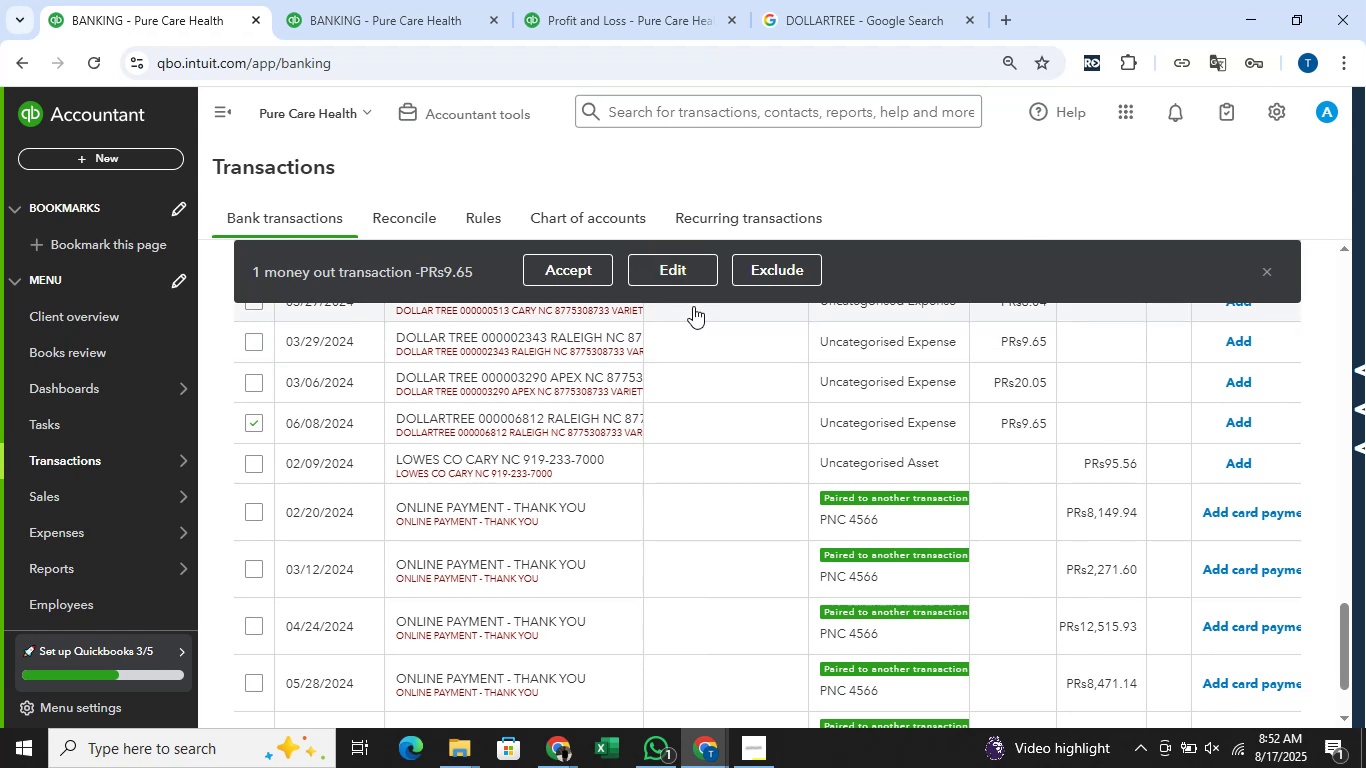 
left_click([665, 265])
 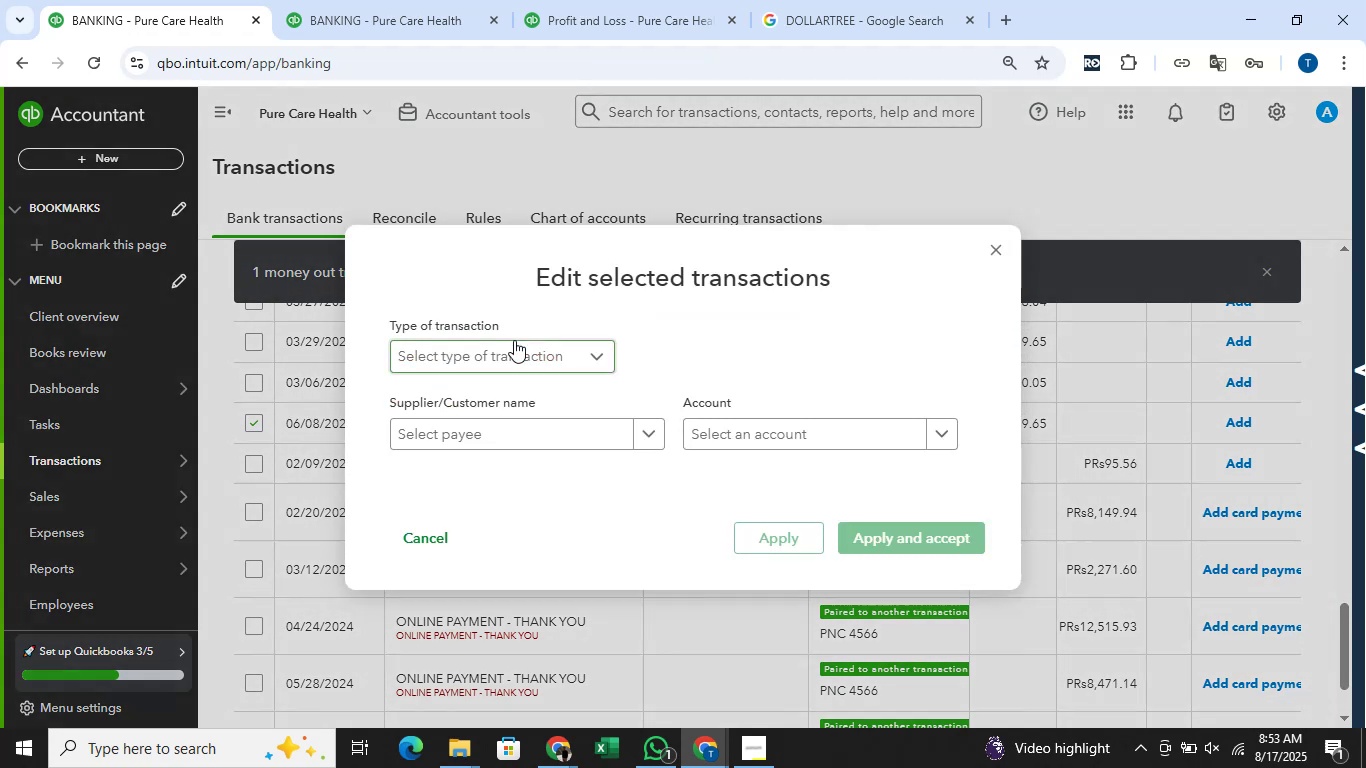 
left_click([514, 340])
 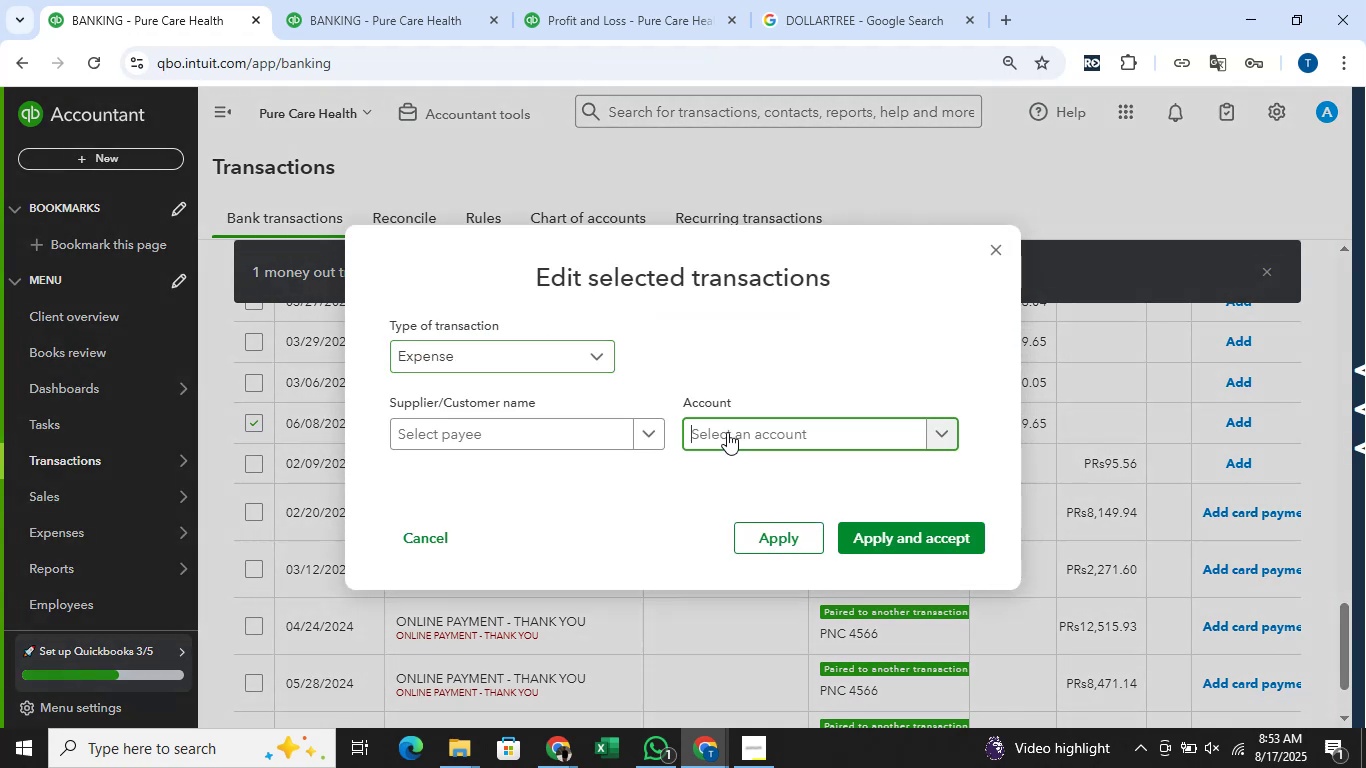 
scroll: coordinate [891, 537], scroll_direction: down, amount: 5.0
 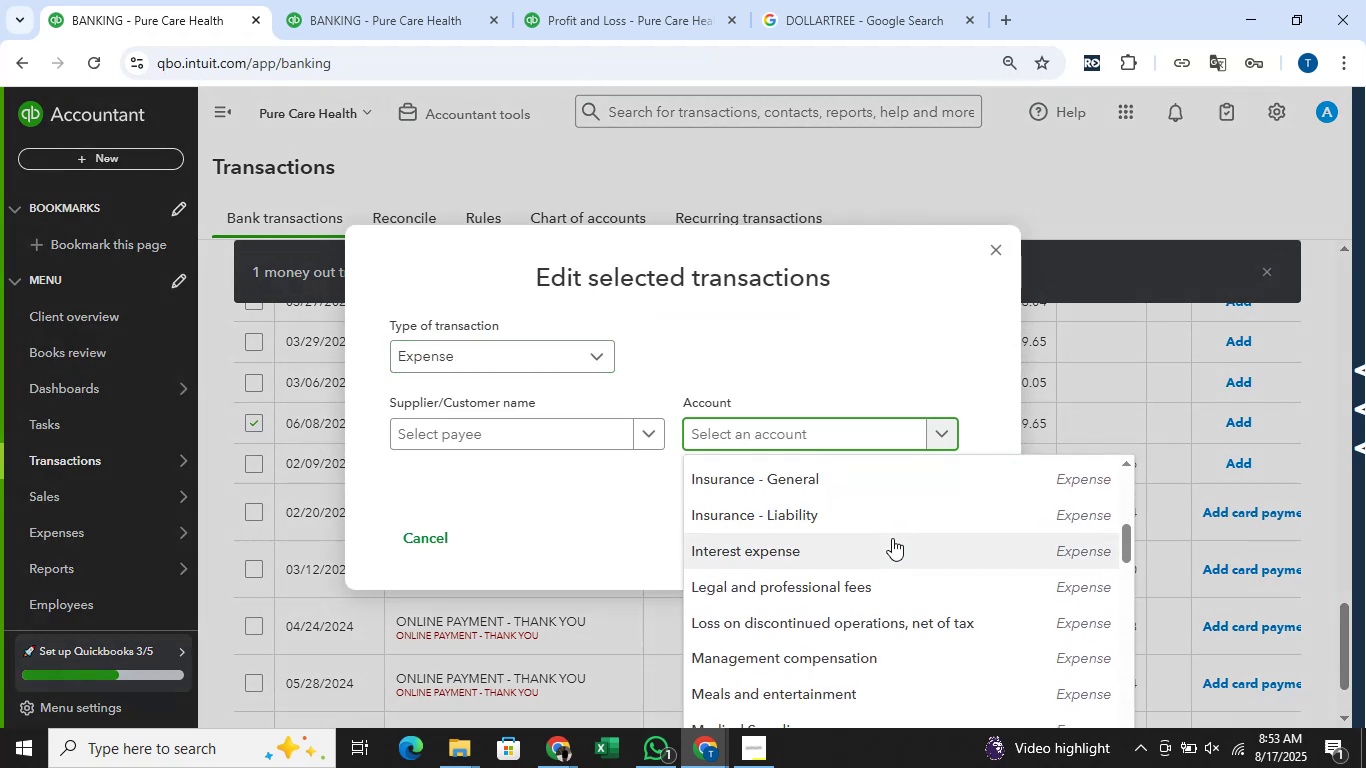 
scroll: coordinate [892, 538], scroll_direction: up, amount: 3.0
 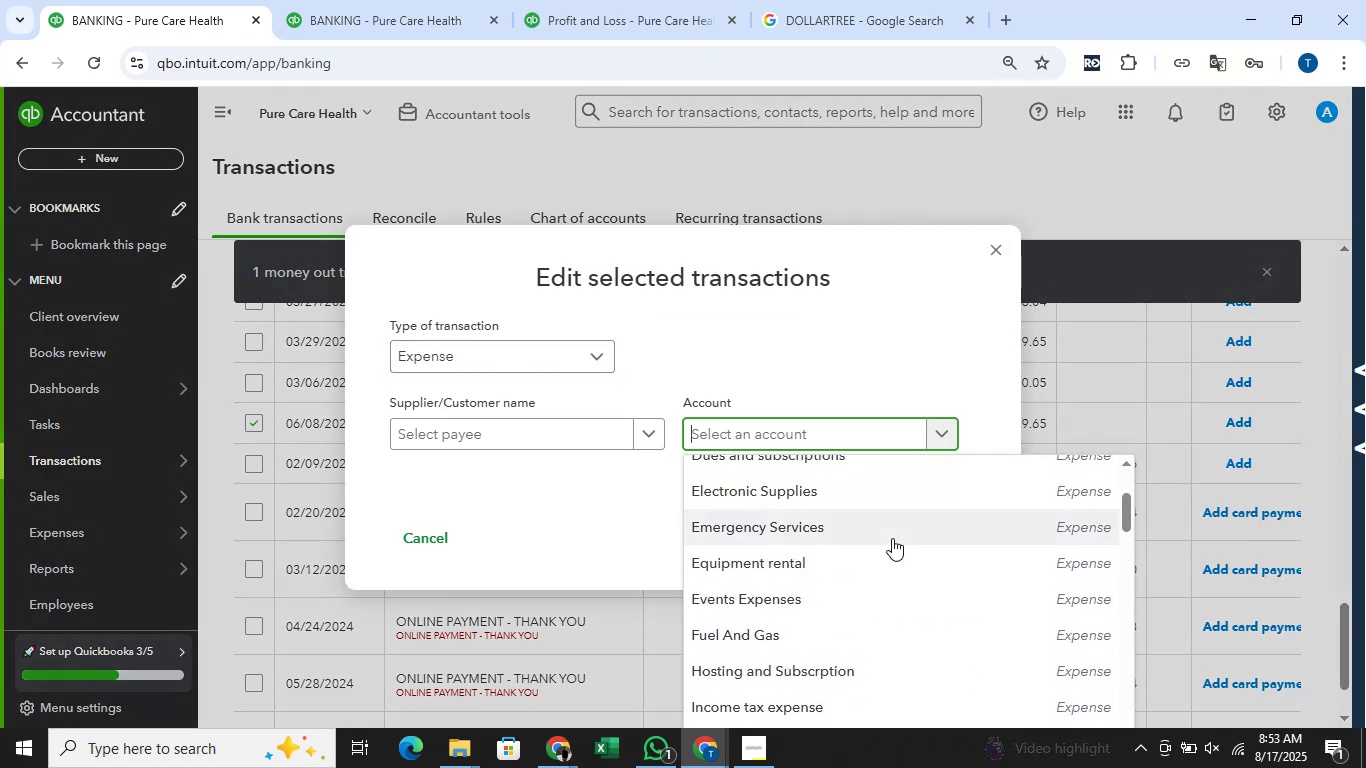 
scroll: coordinate [895, 533], scroll_direction: down, amount: 17.0
 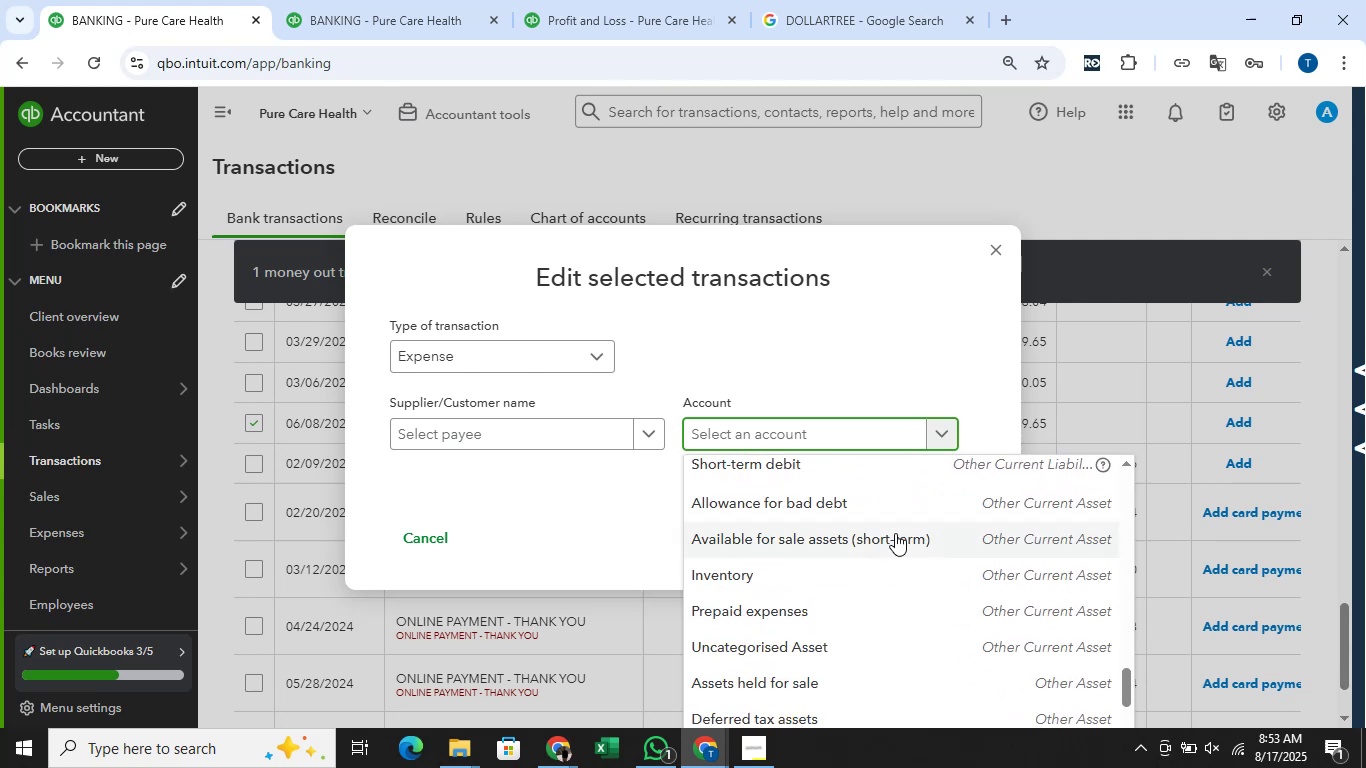 
scroll: coordinate [901, 529], scroll_direction: up, amount: 12.0
 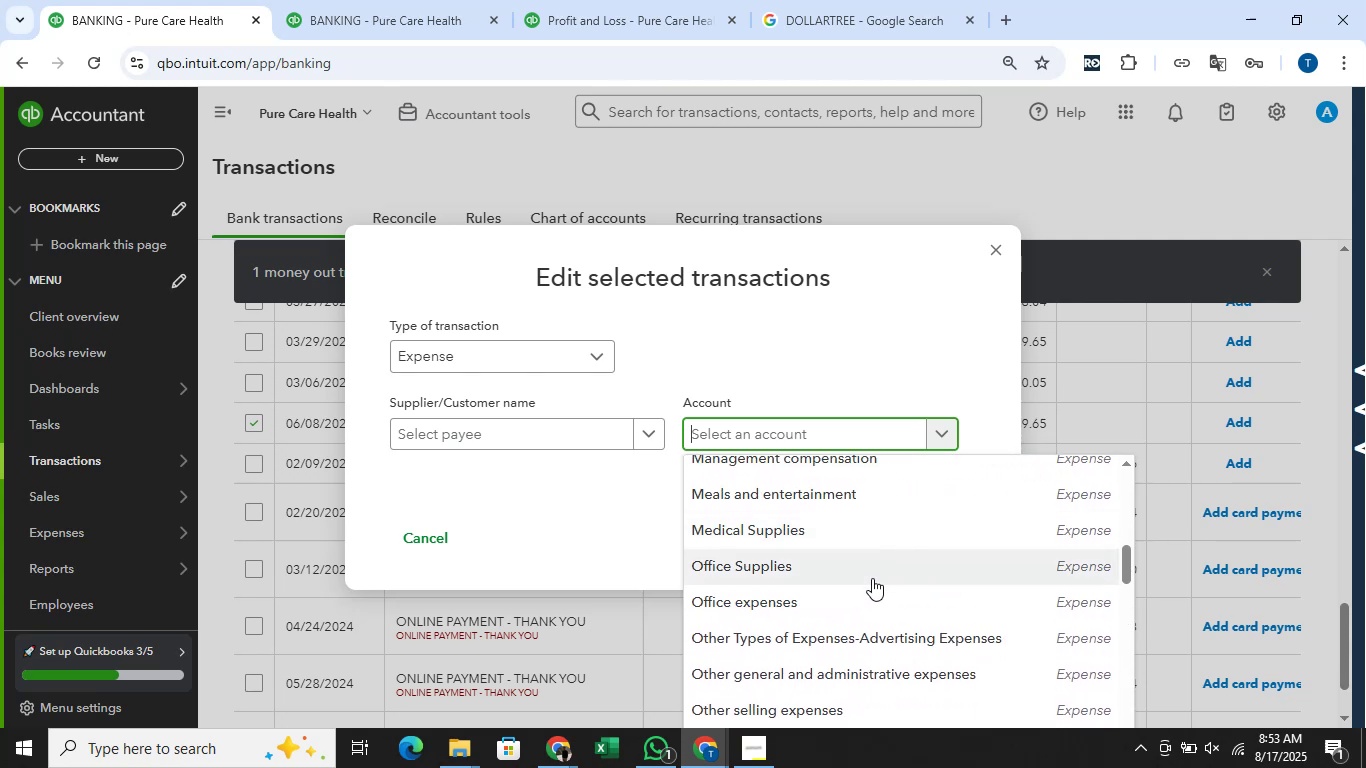 
left_click([862, 590])
 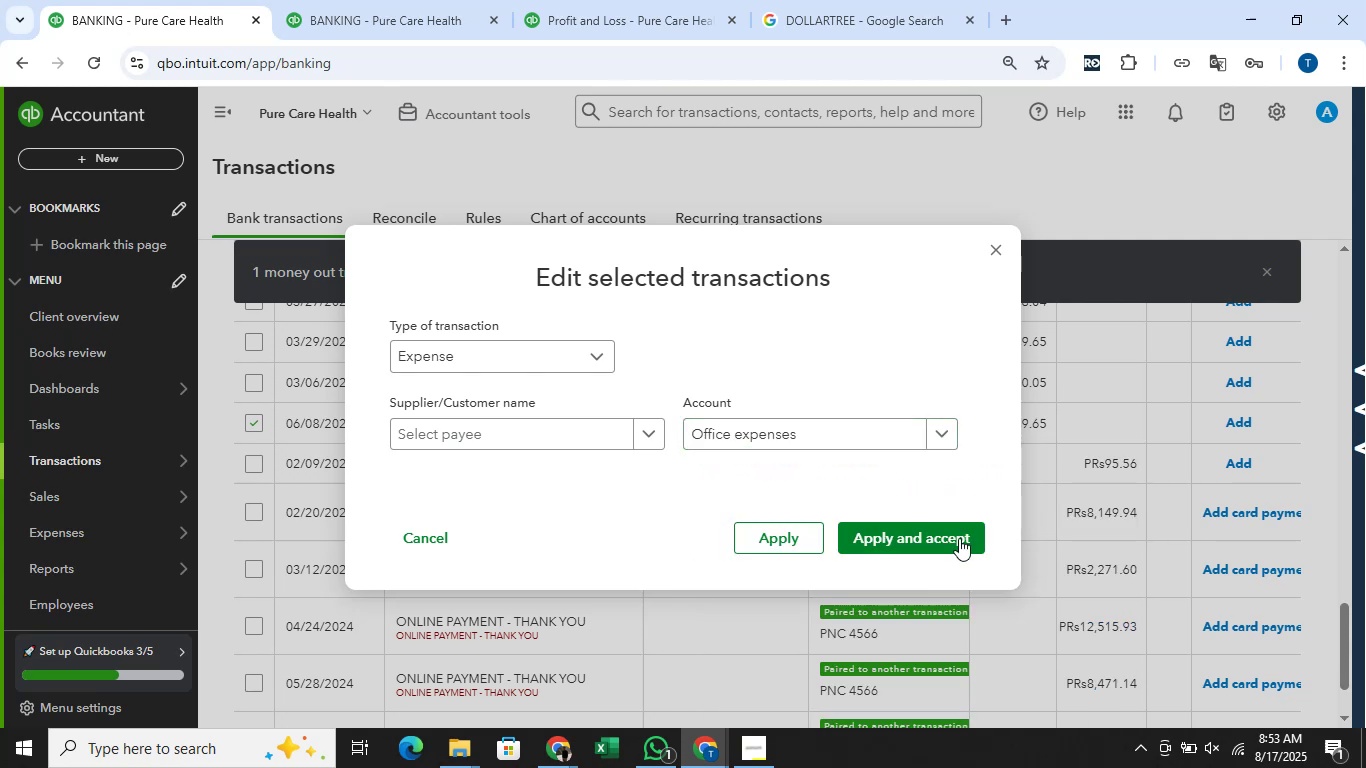 
left_click([968, 531])
 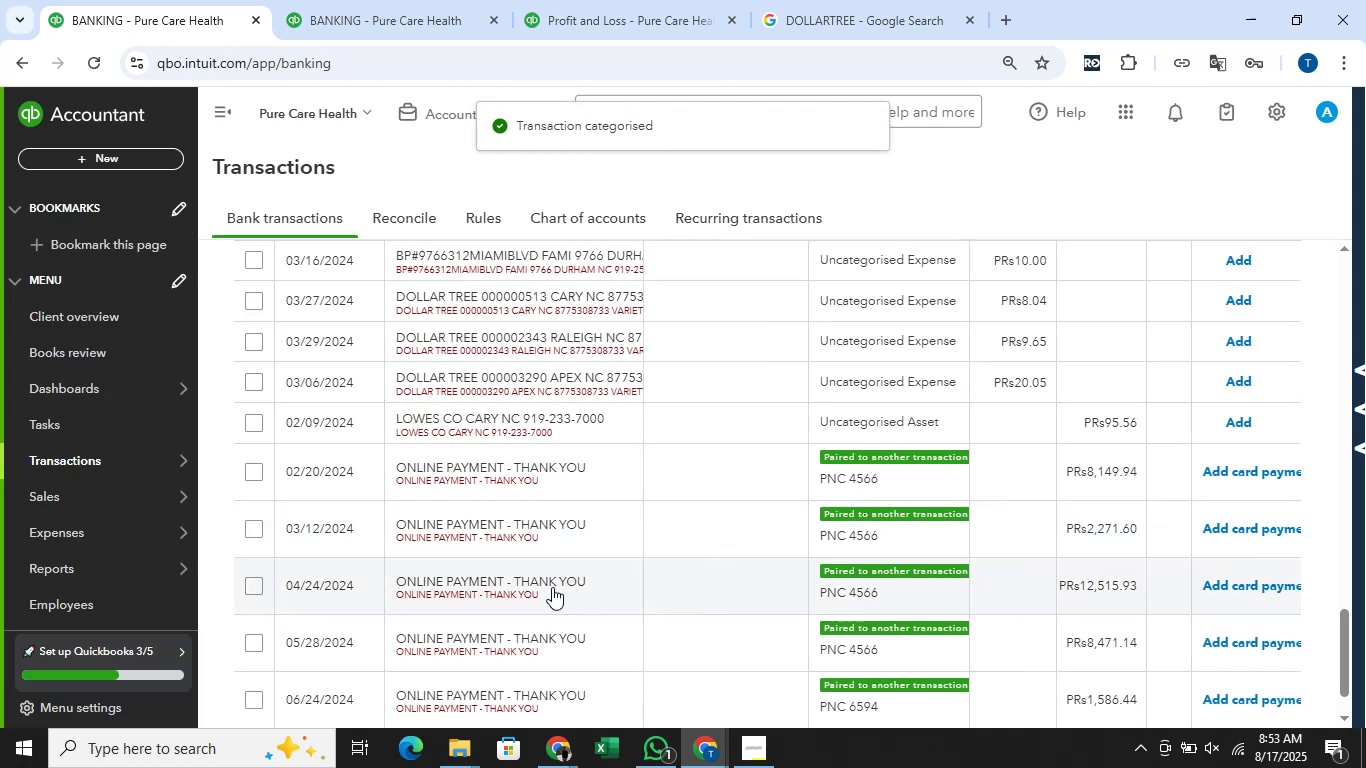 
wait(6.2)
 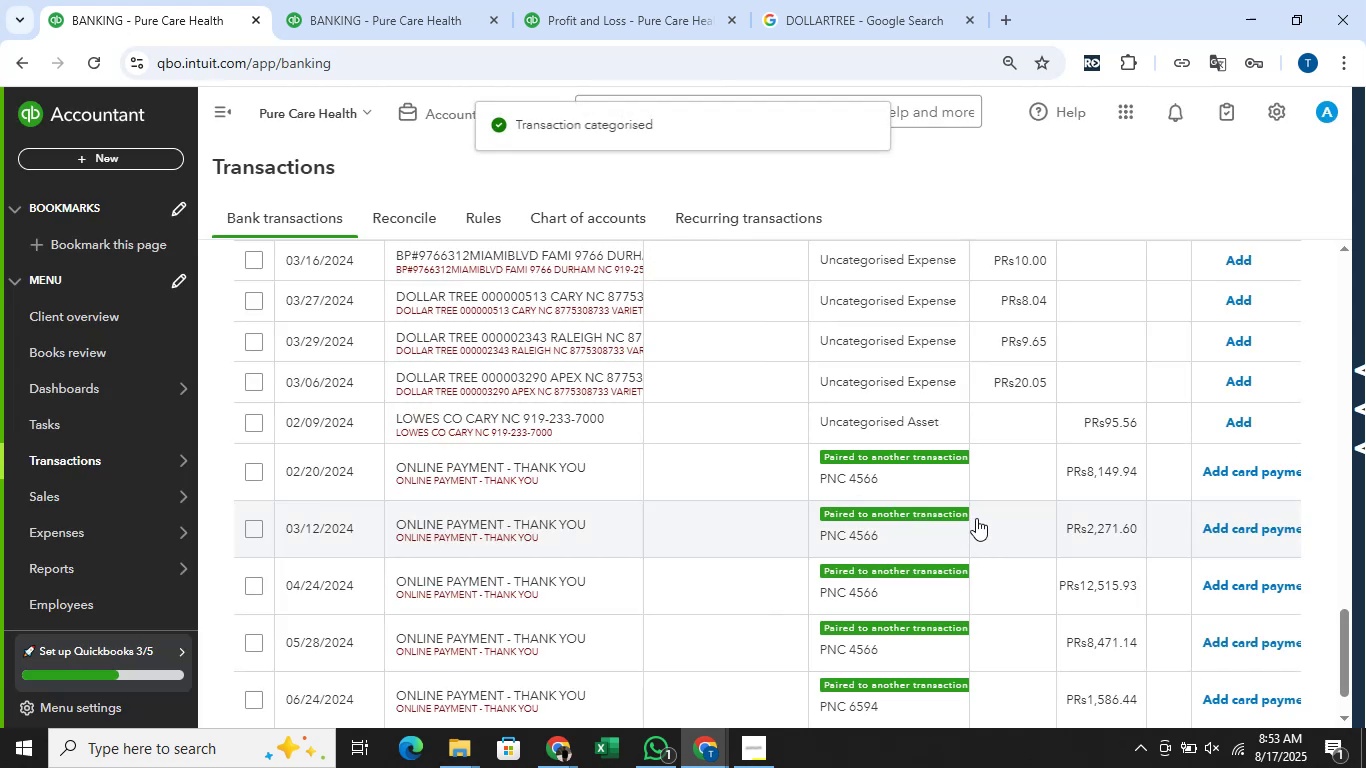 
left_click([258, 386])
 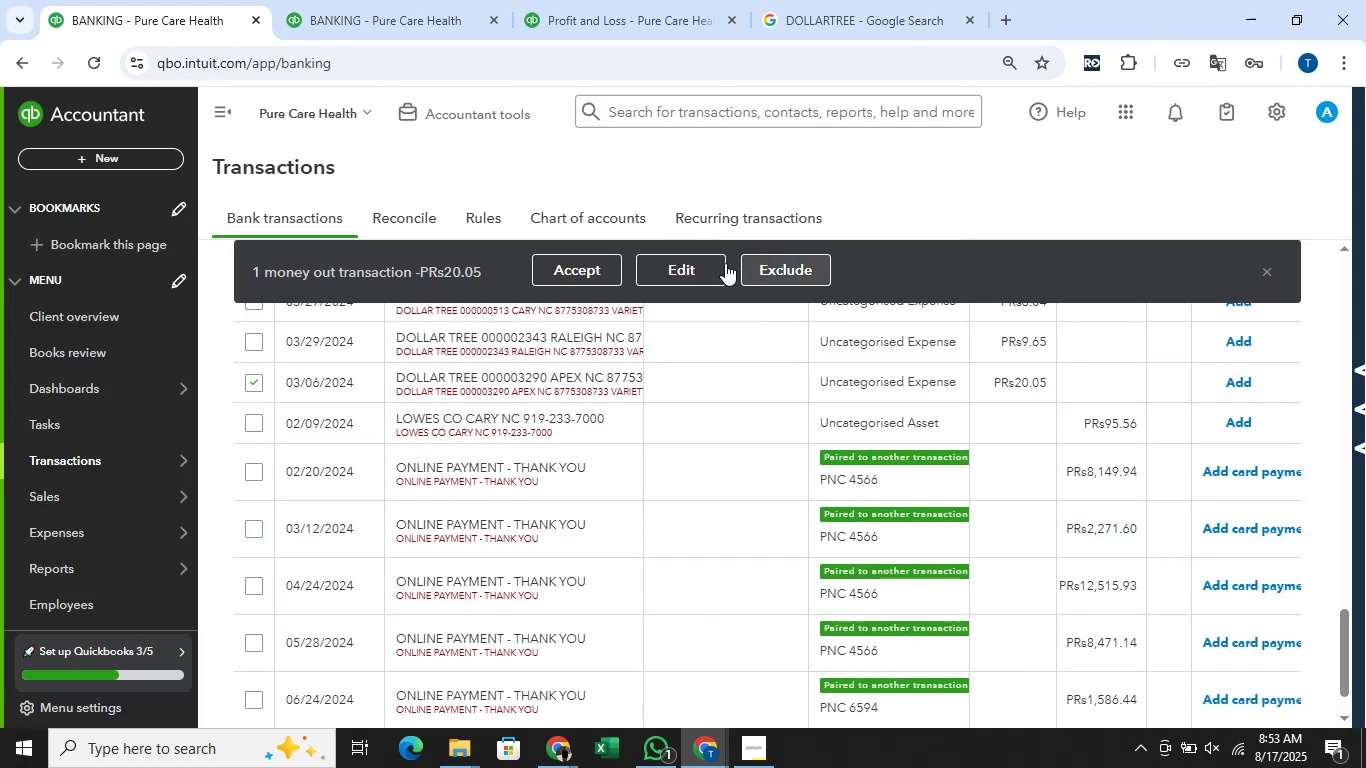 
left_click([725, 263])
 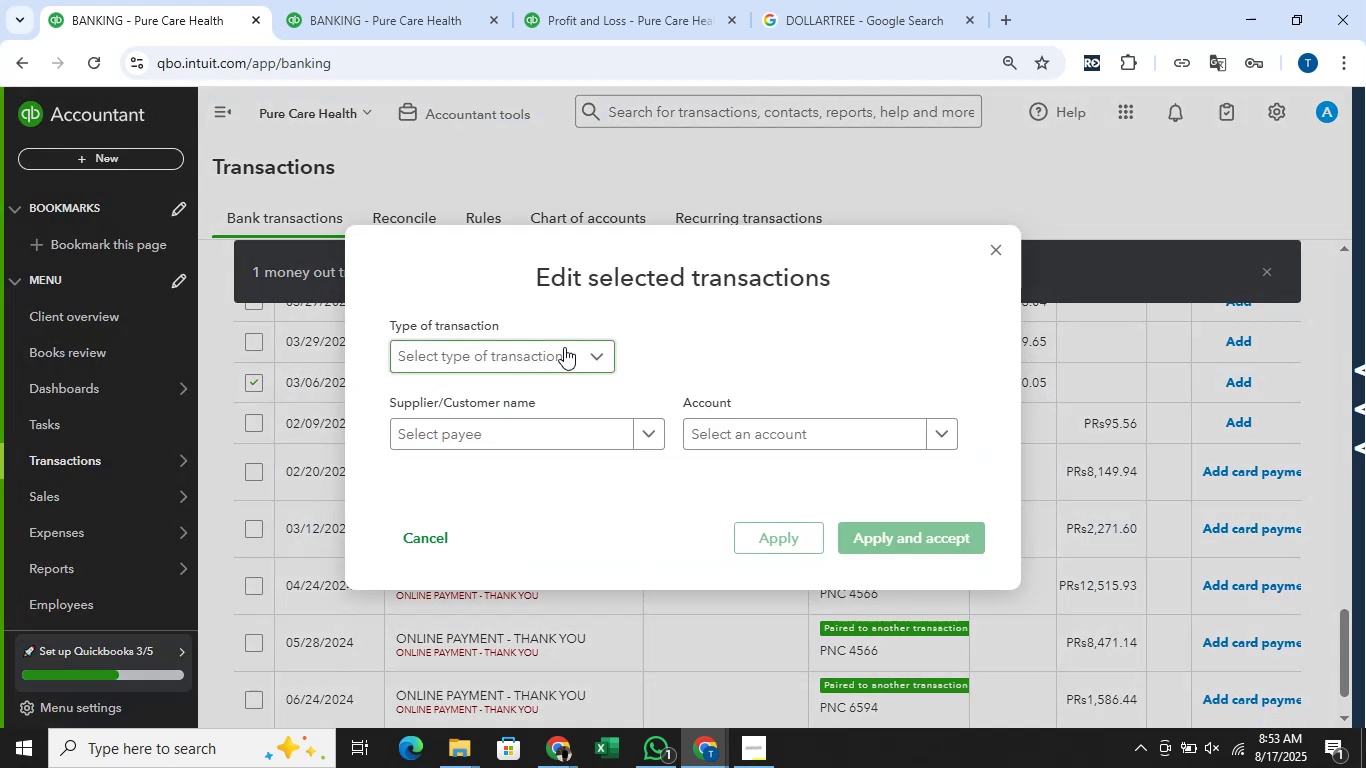 
left_click([564, 347])
 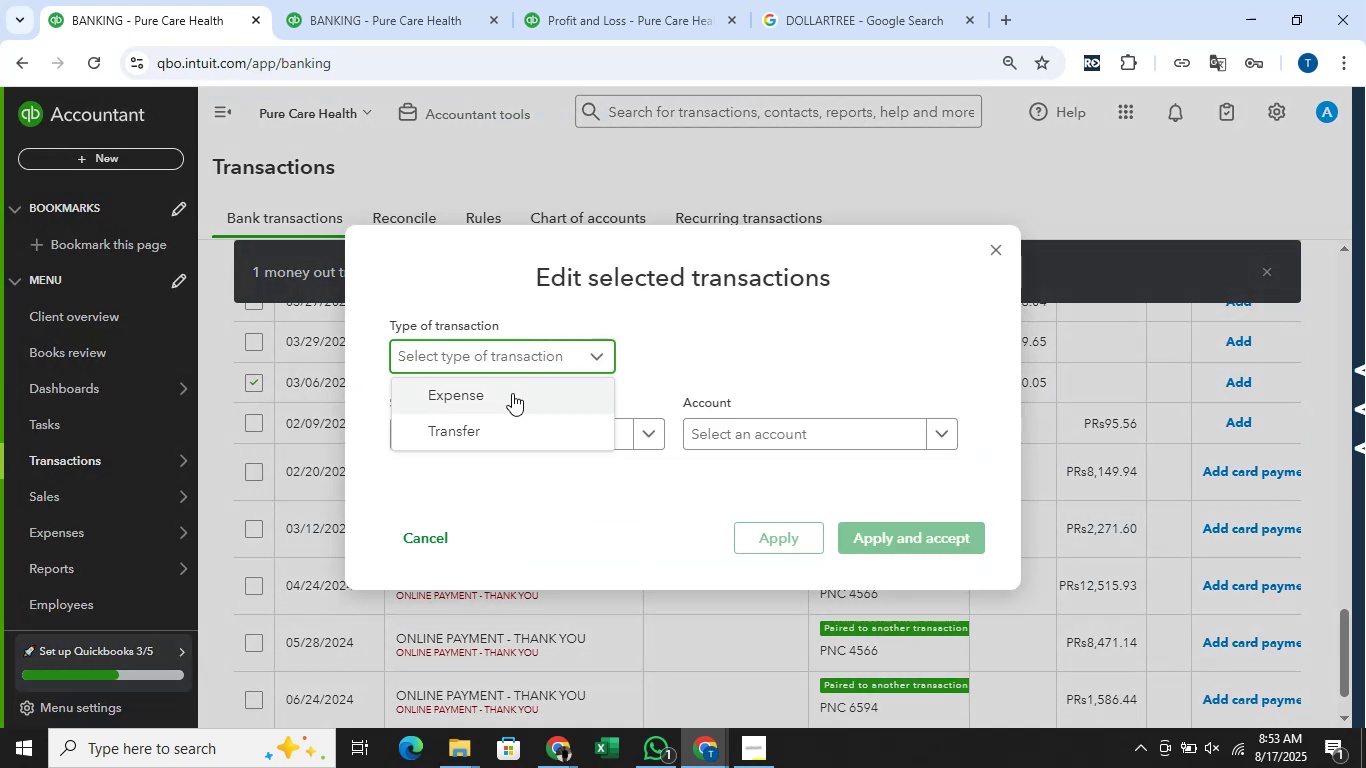 
left_click([511, 392])
 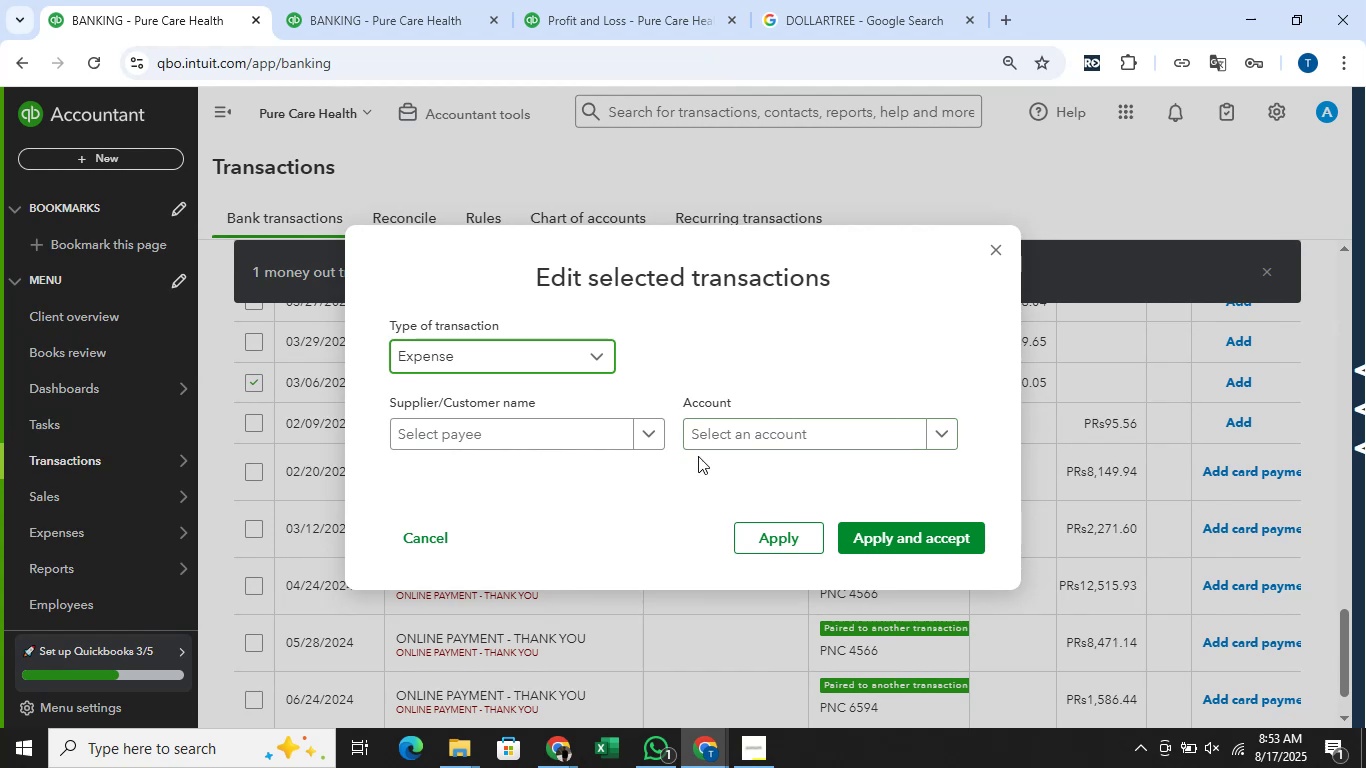 
left_click([737, 431])
 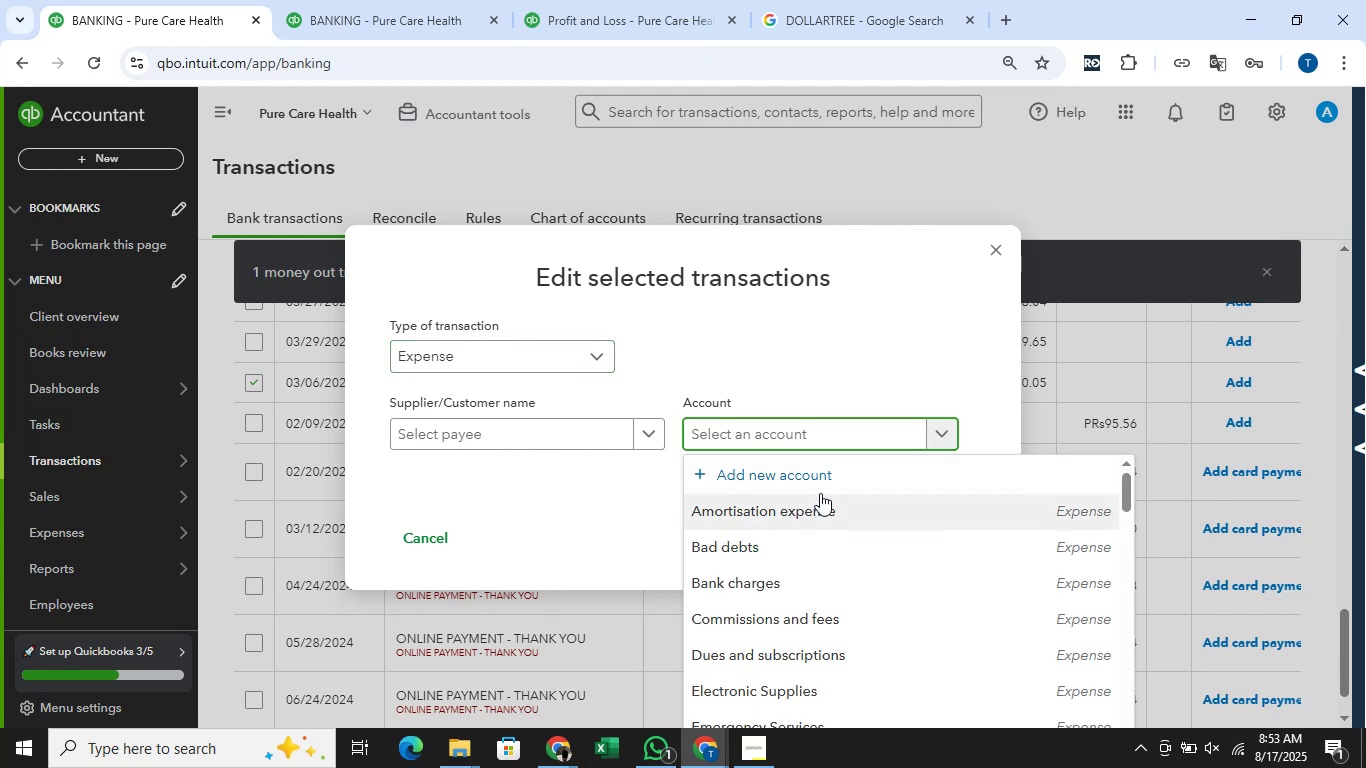 
scroll: coordinate [891, 555], scroll_direction: down, amount: 5.0
 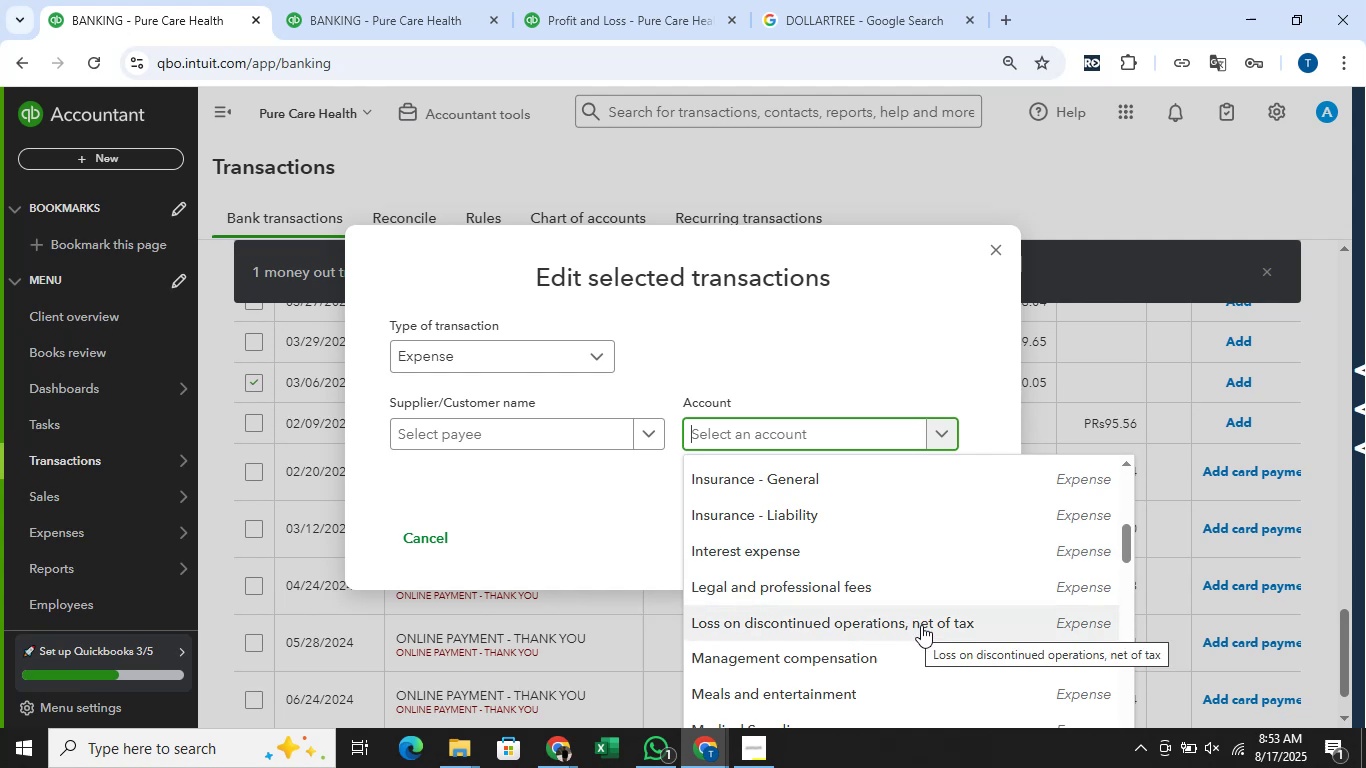 
wait(14.51)
 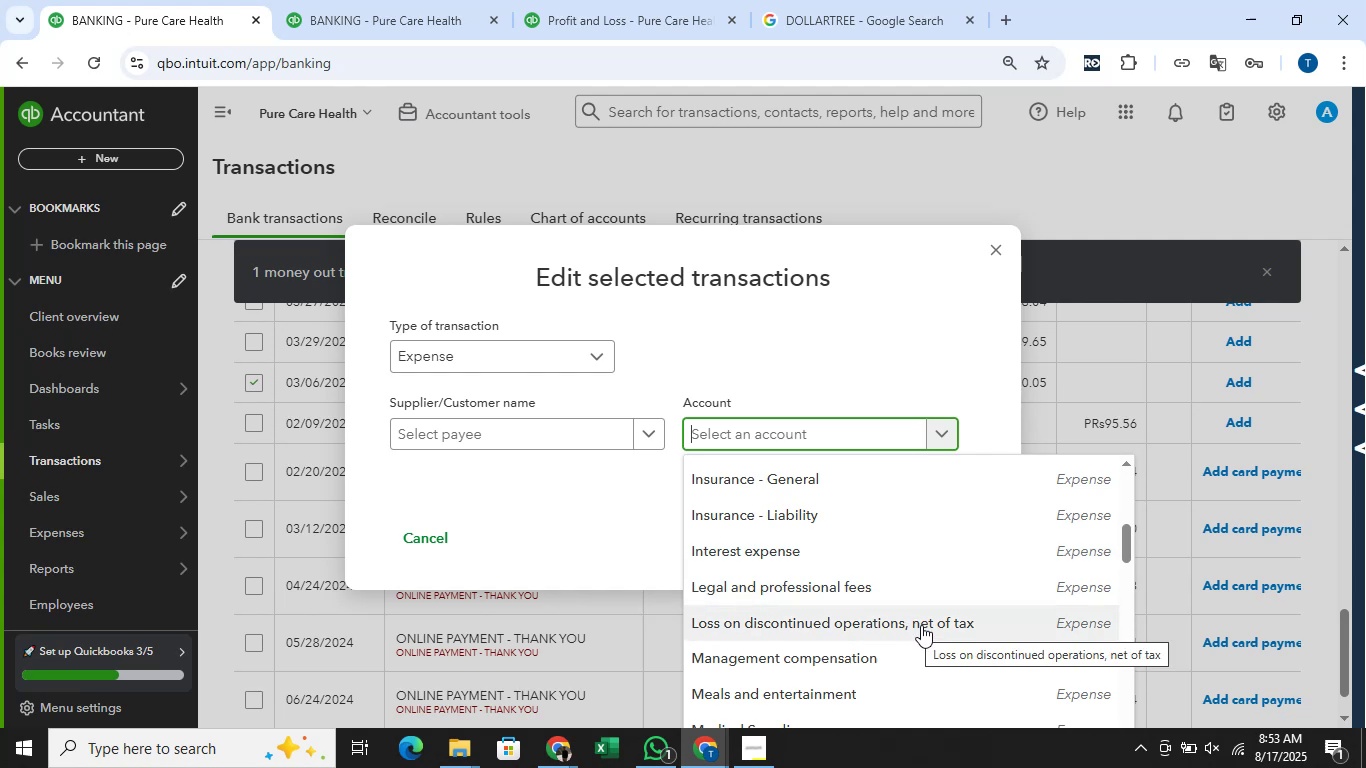 
scroll: coordinate [826, 576], scroll_direction: up, amount: 3.0
 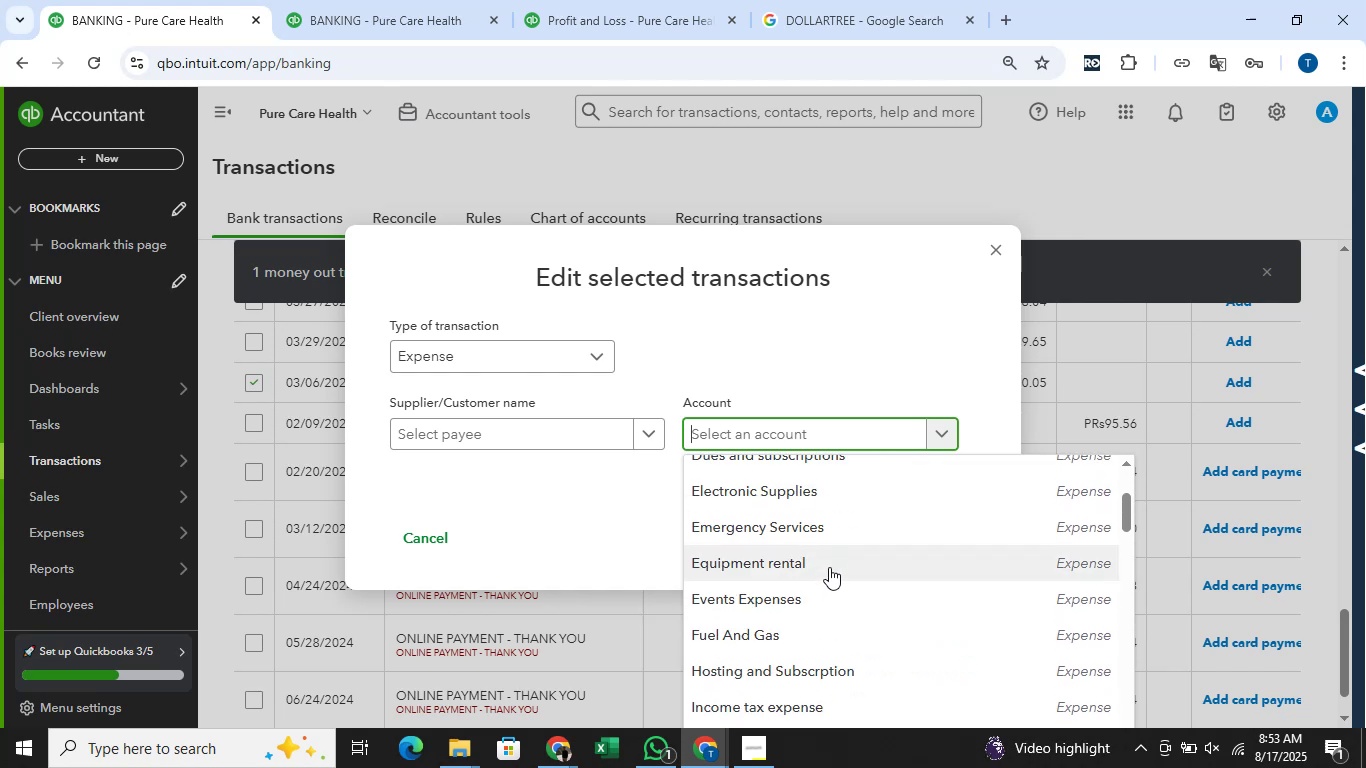 
scroll: coordinate [845, 543], scroll_direction: down, amount: 10.0
 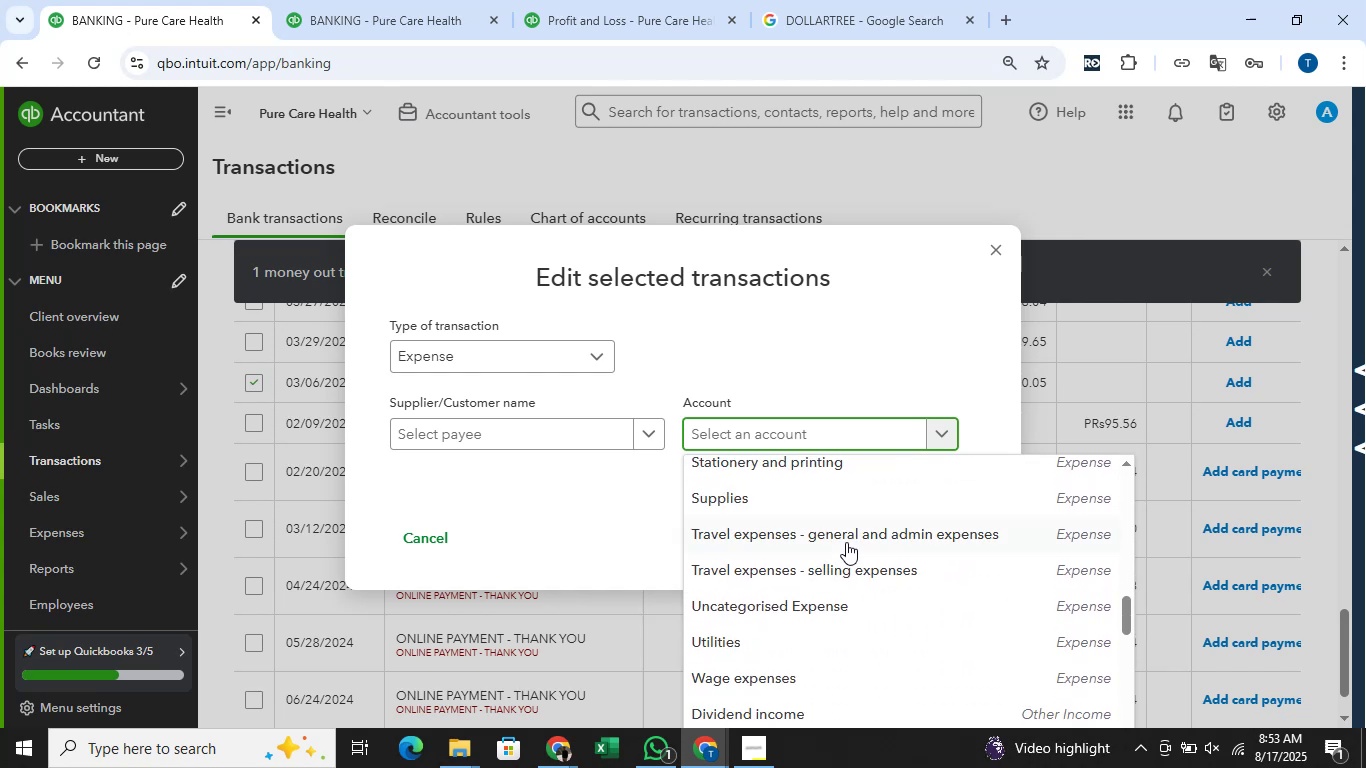 
scroll: coordinate [847, 541], scroll_direction: up, amount: 3.0
 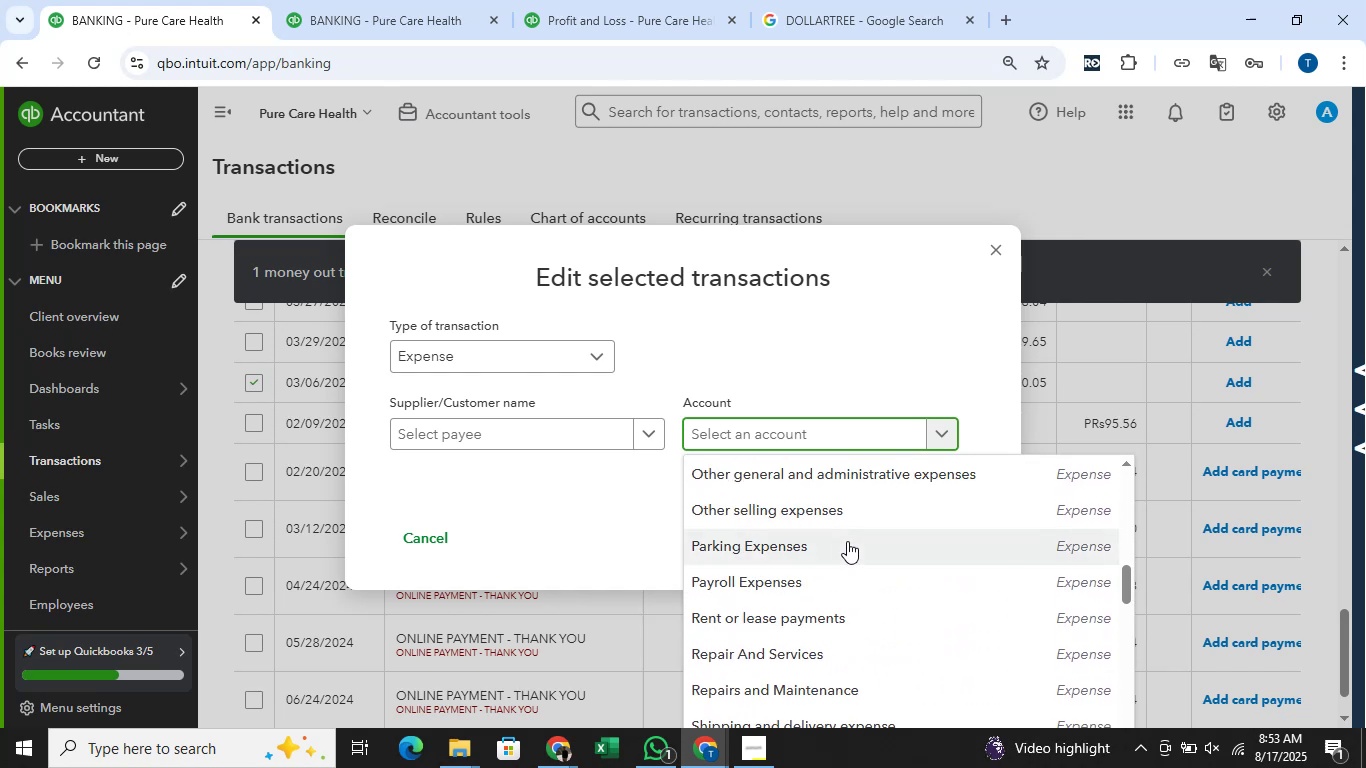 
scroll: coordinate [847, 541], scroll_direction: down, amount: 6.0
 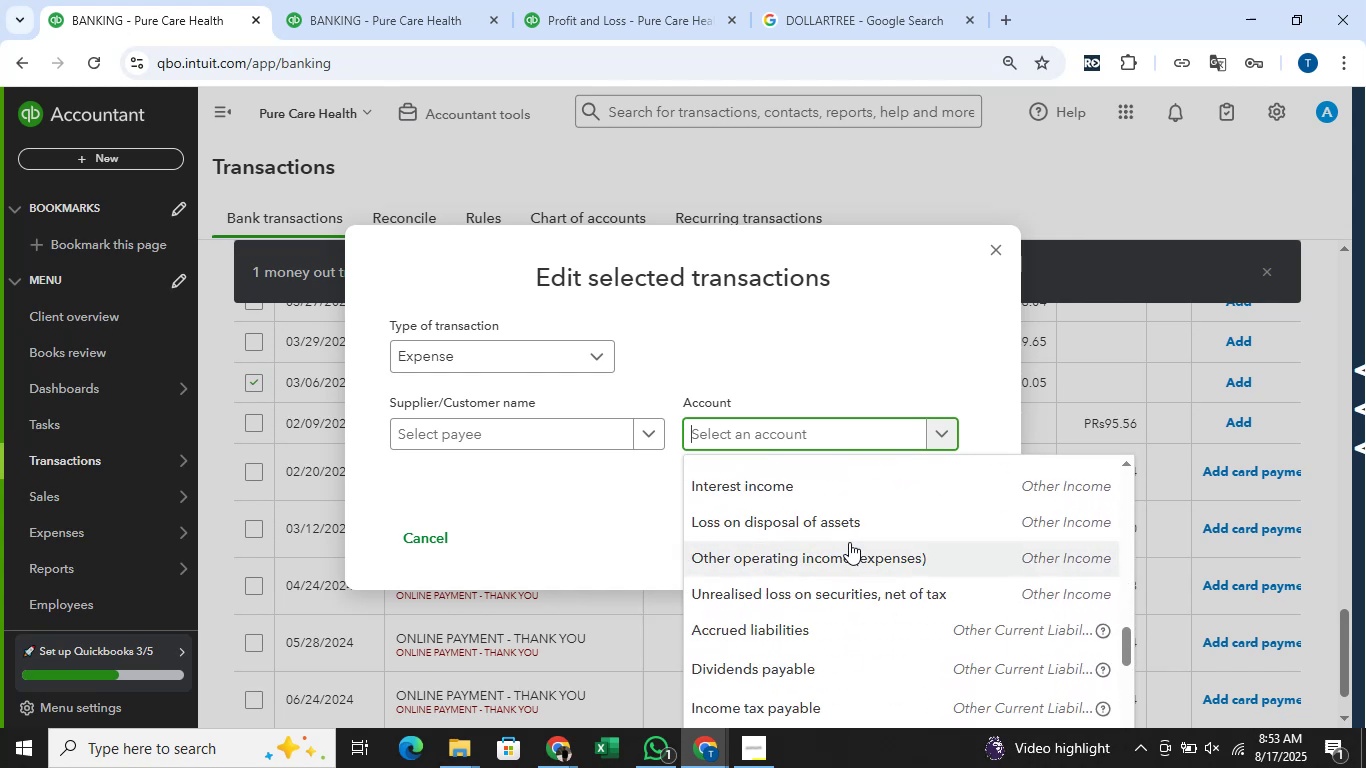 
scroll: coordinate [850, 542], scroll_direction: up, amount: 9.0
 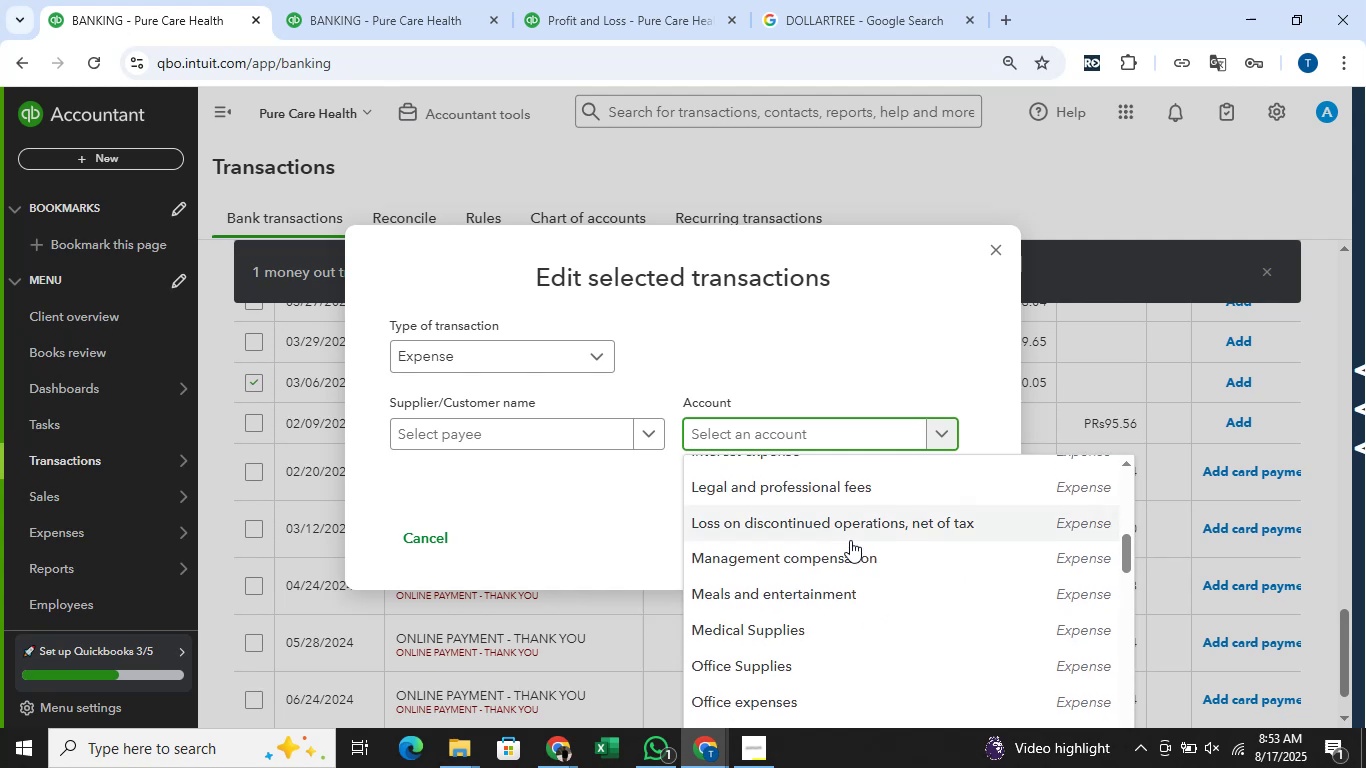 
scroll: coordinate [850, 537], scroll_direction: down, amount: 1.0
 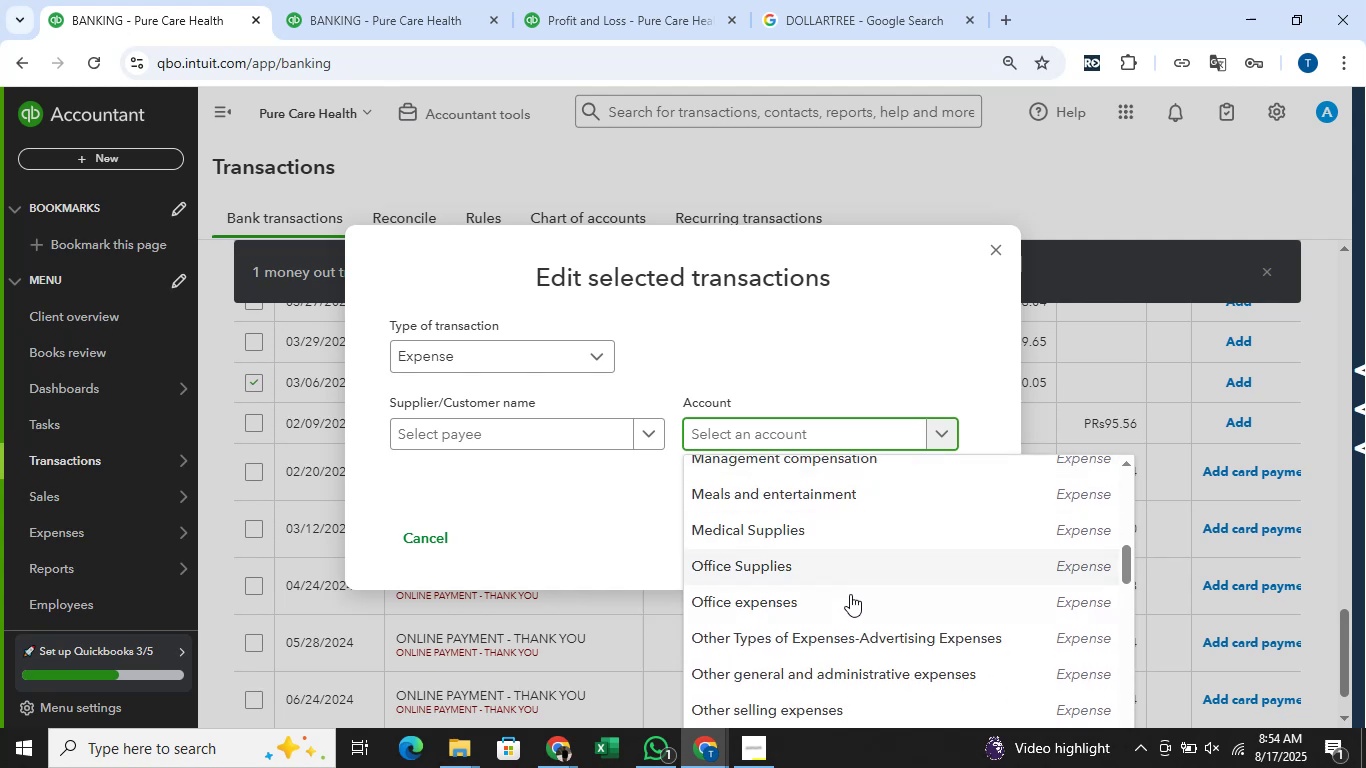 
left_click([849, 596])
 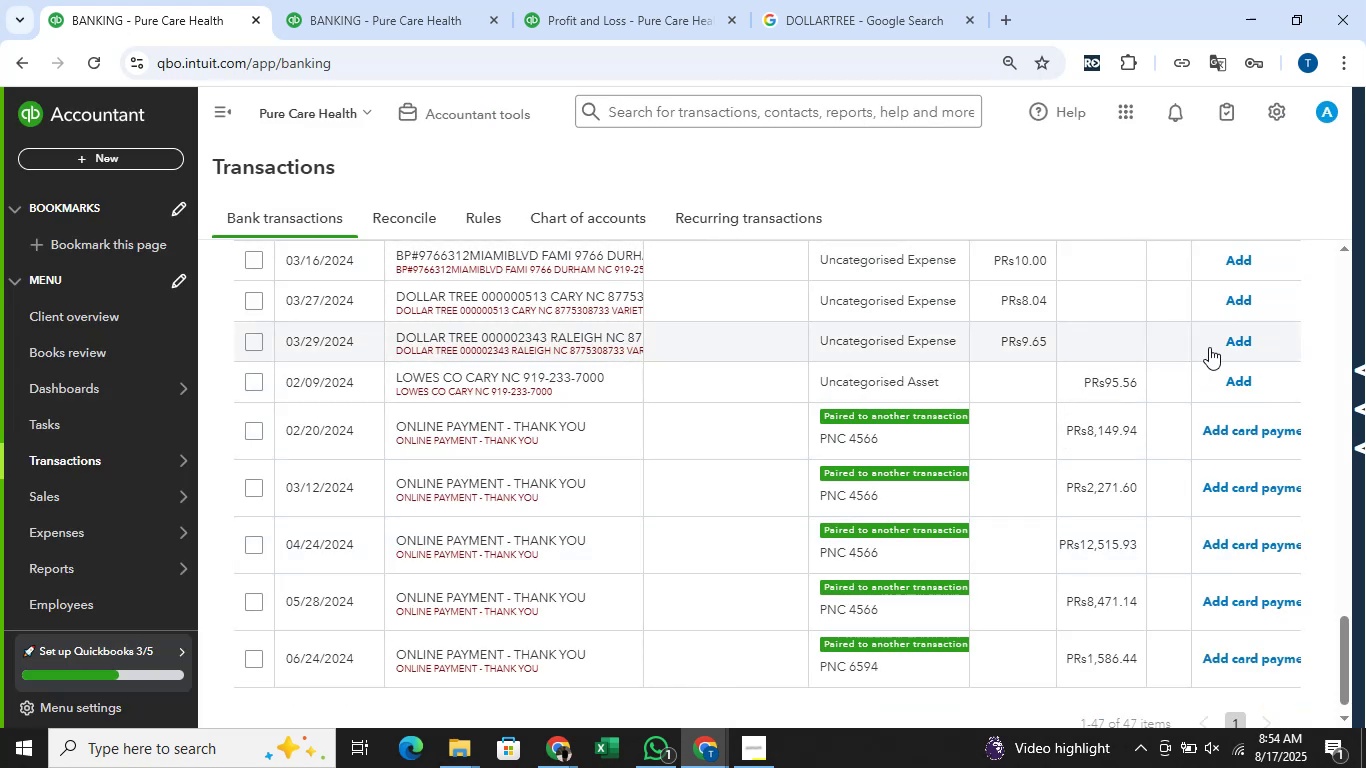 
wait(12.94)
 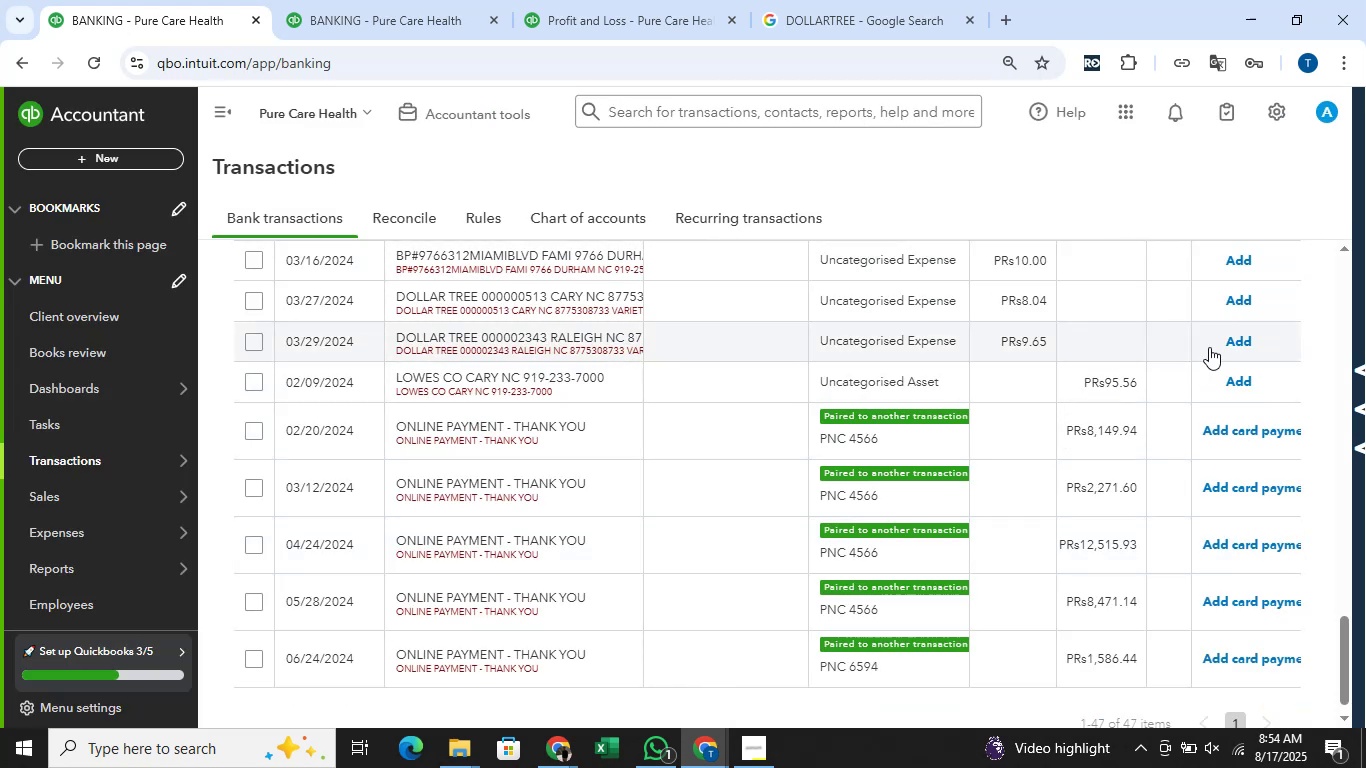 
scroll: coordinate [984, 427], scroll_direction: down, amount: 2.0
 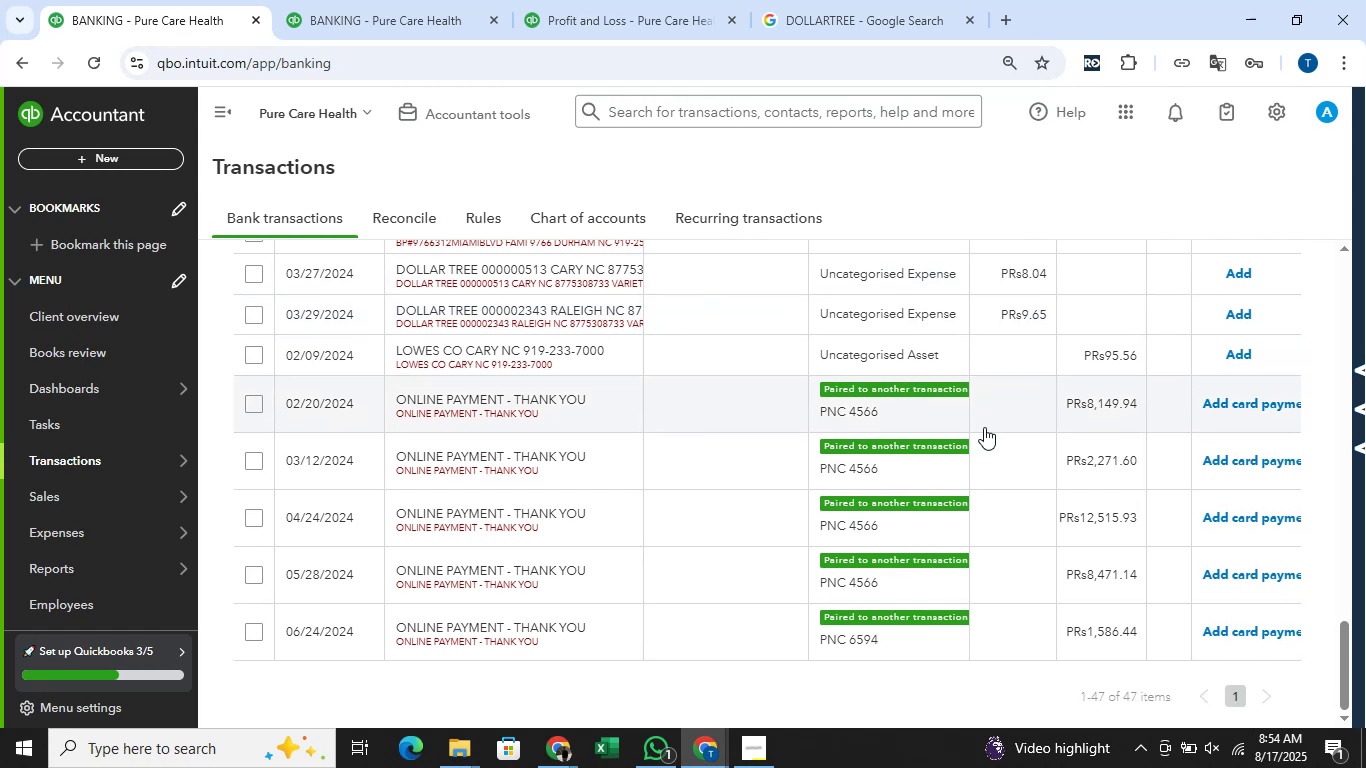 
scroll: coordinate [984, 427], scroll_direction: up, amount: 1.0
 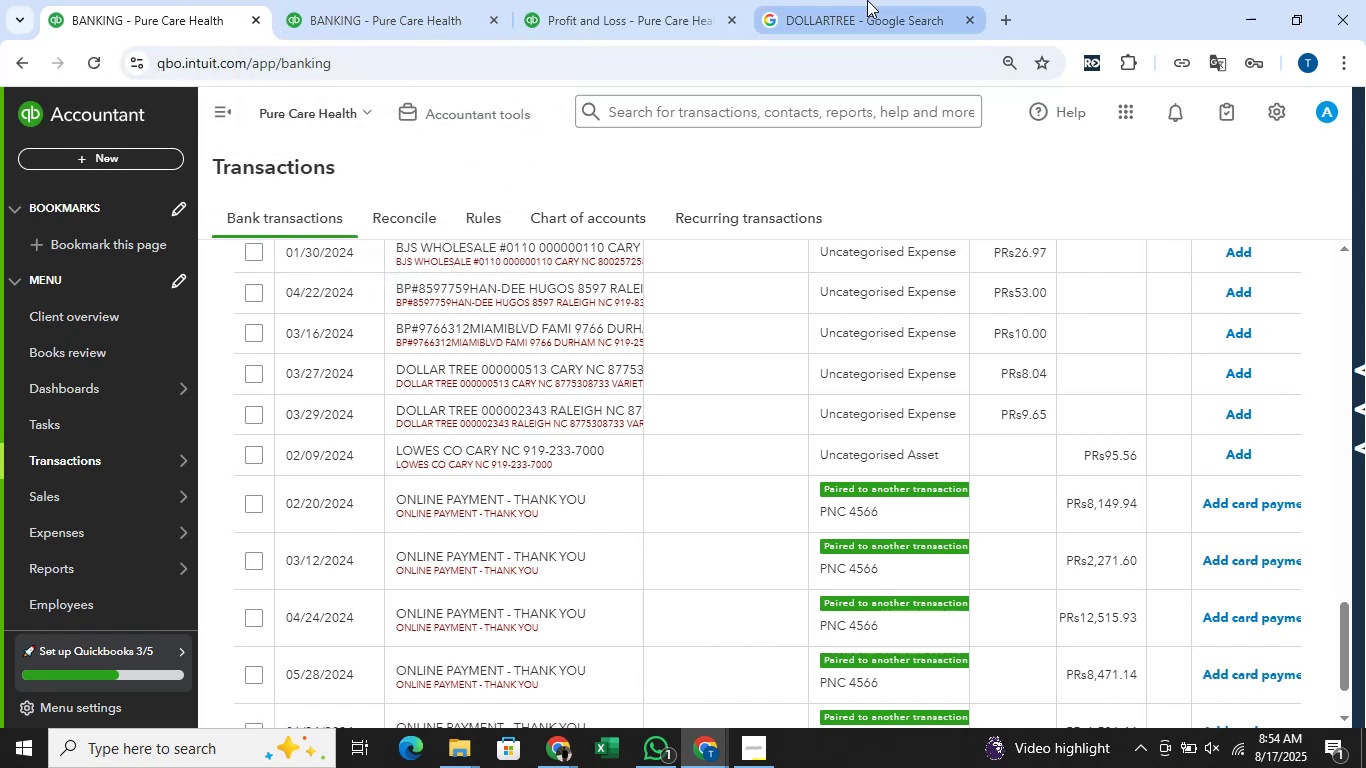 
wait(13.64)
 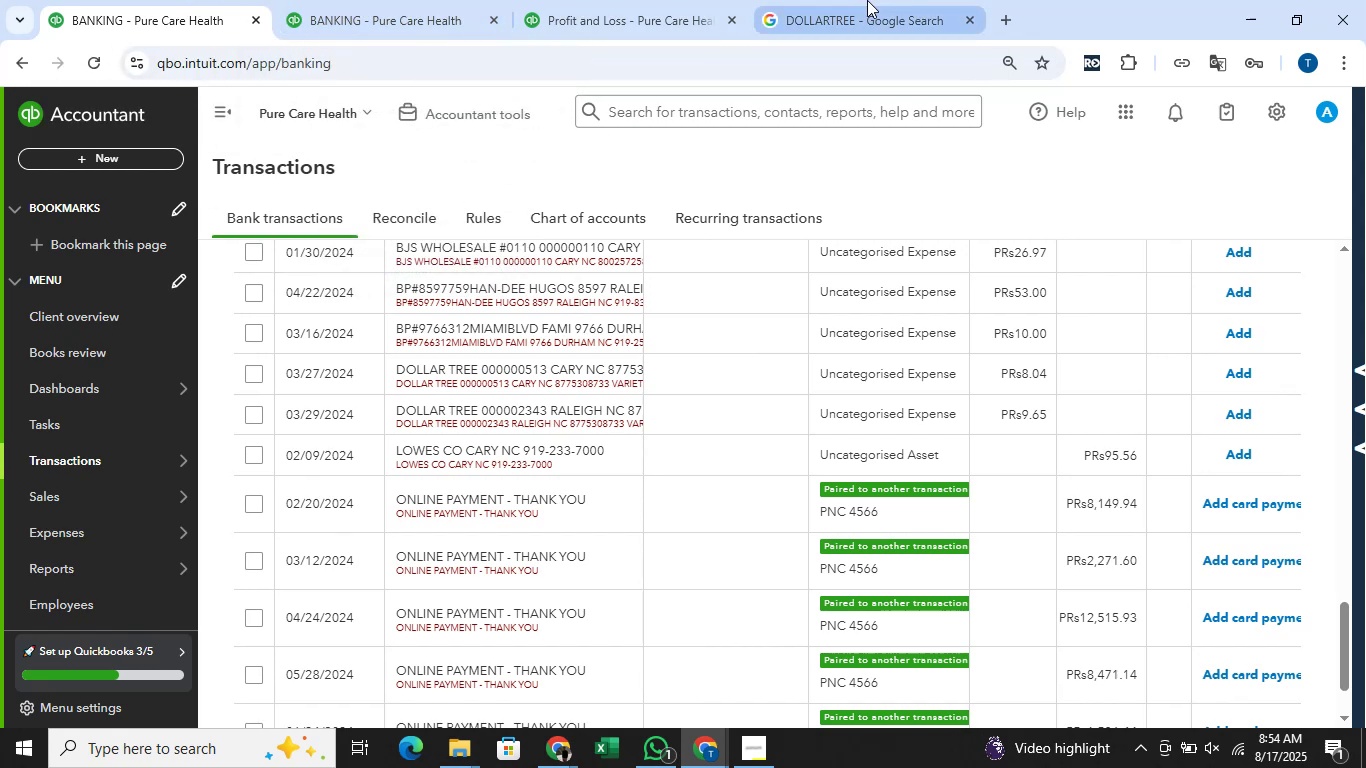 
mouse_move([255, 409])
 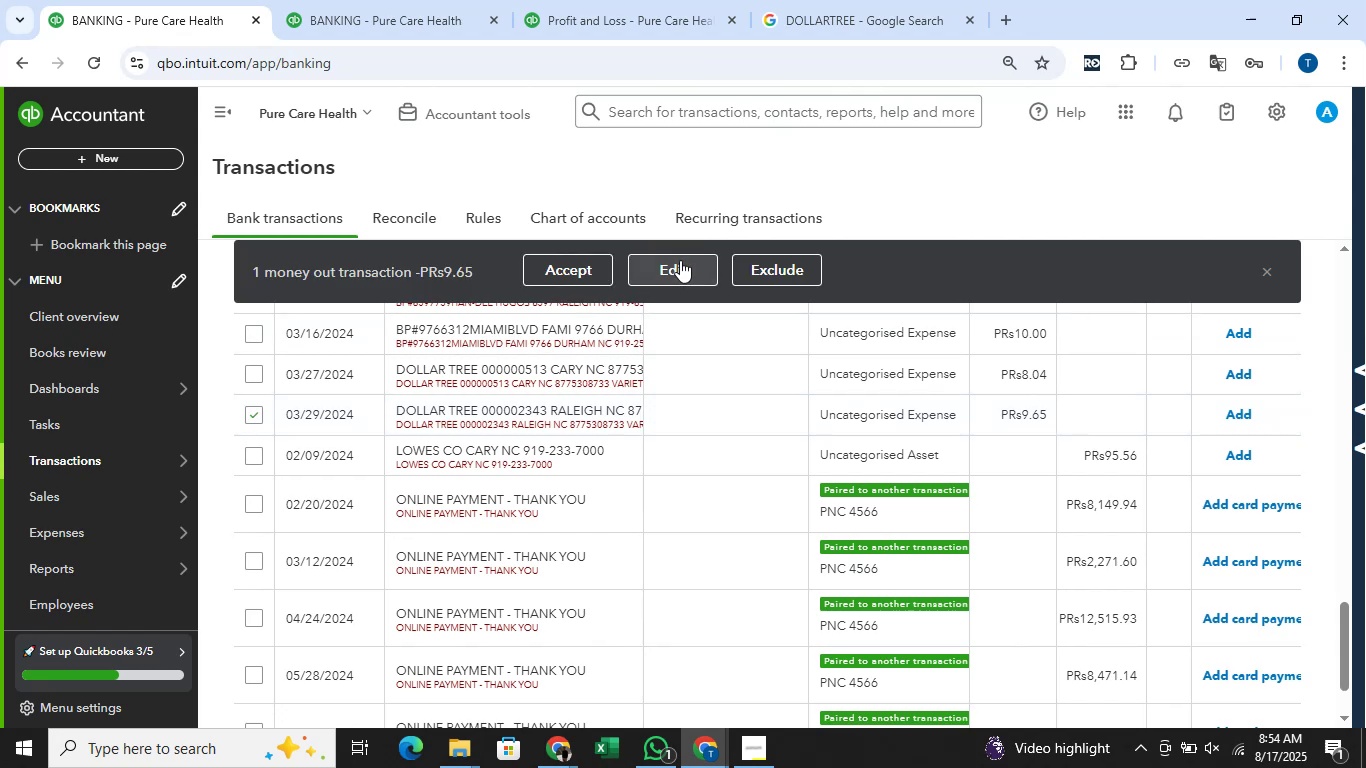 
left_click([681, 259])
 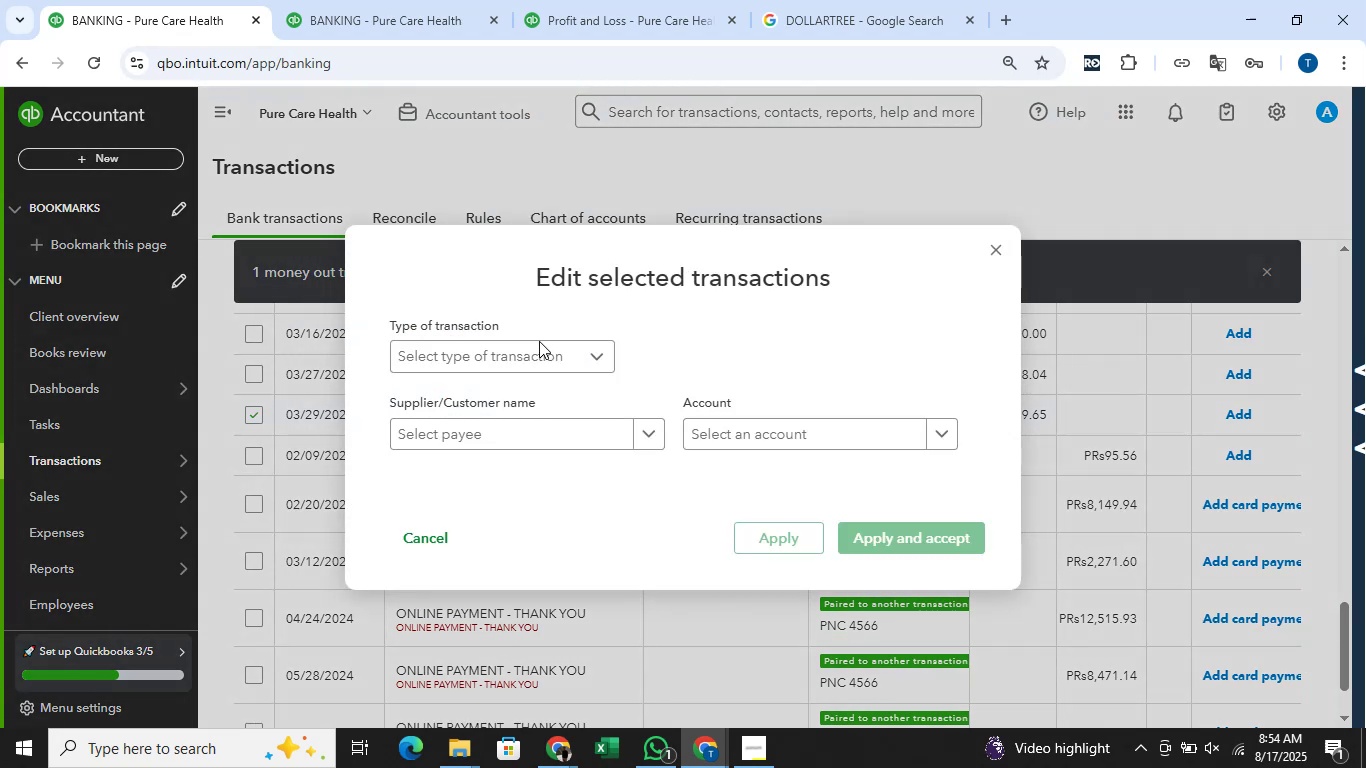 
left_click([519, 348])
 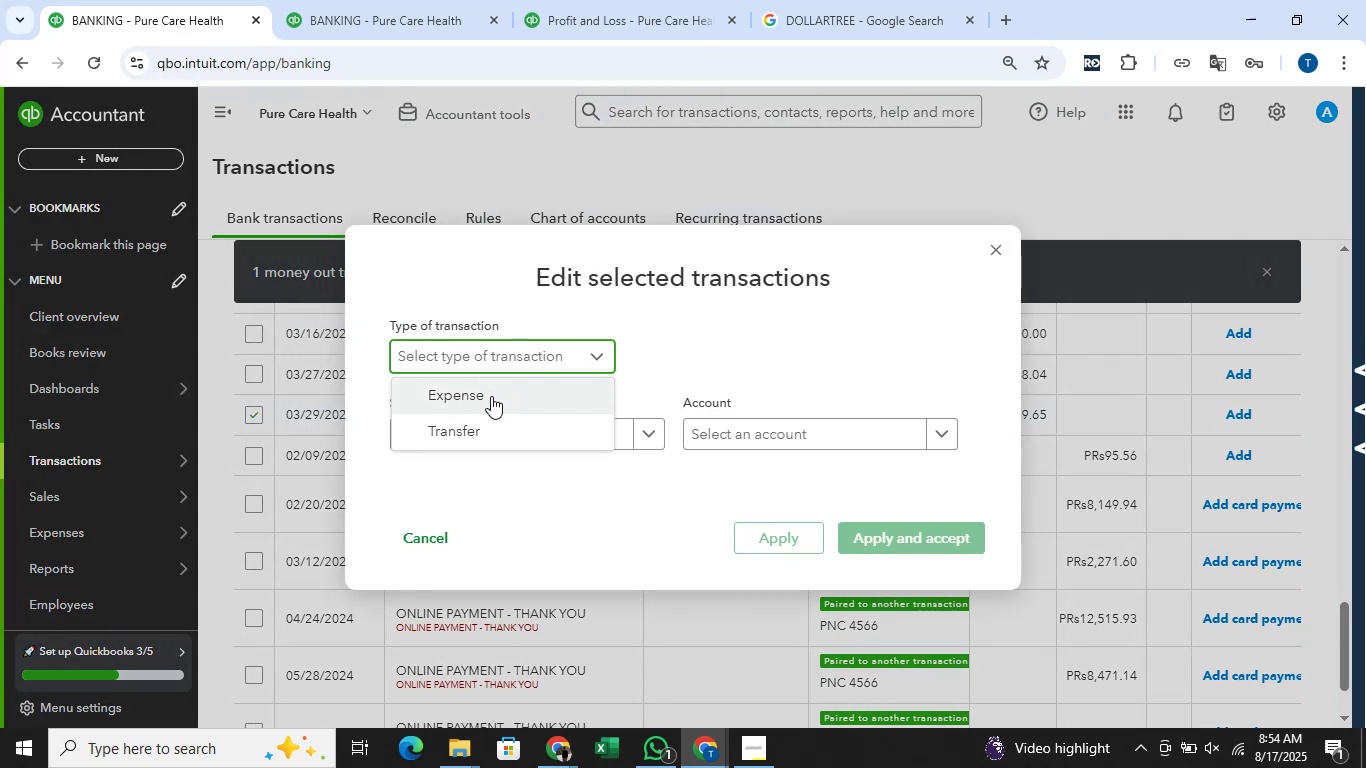 
left_click([491, 396])
 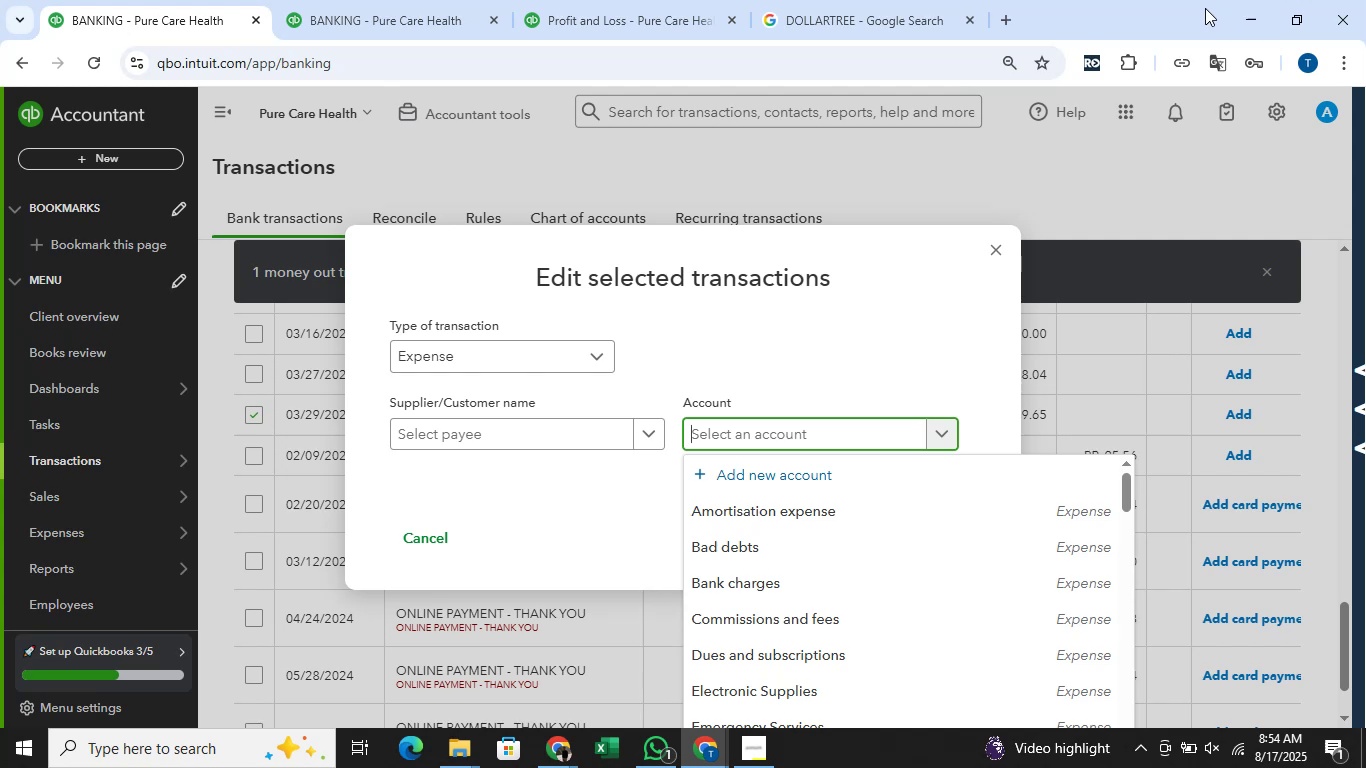 
wait(7.67)
 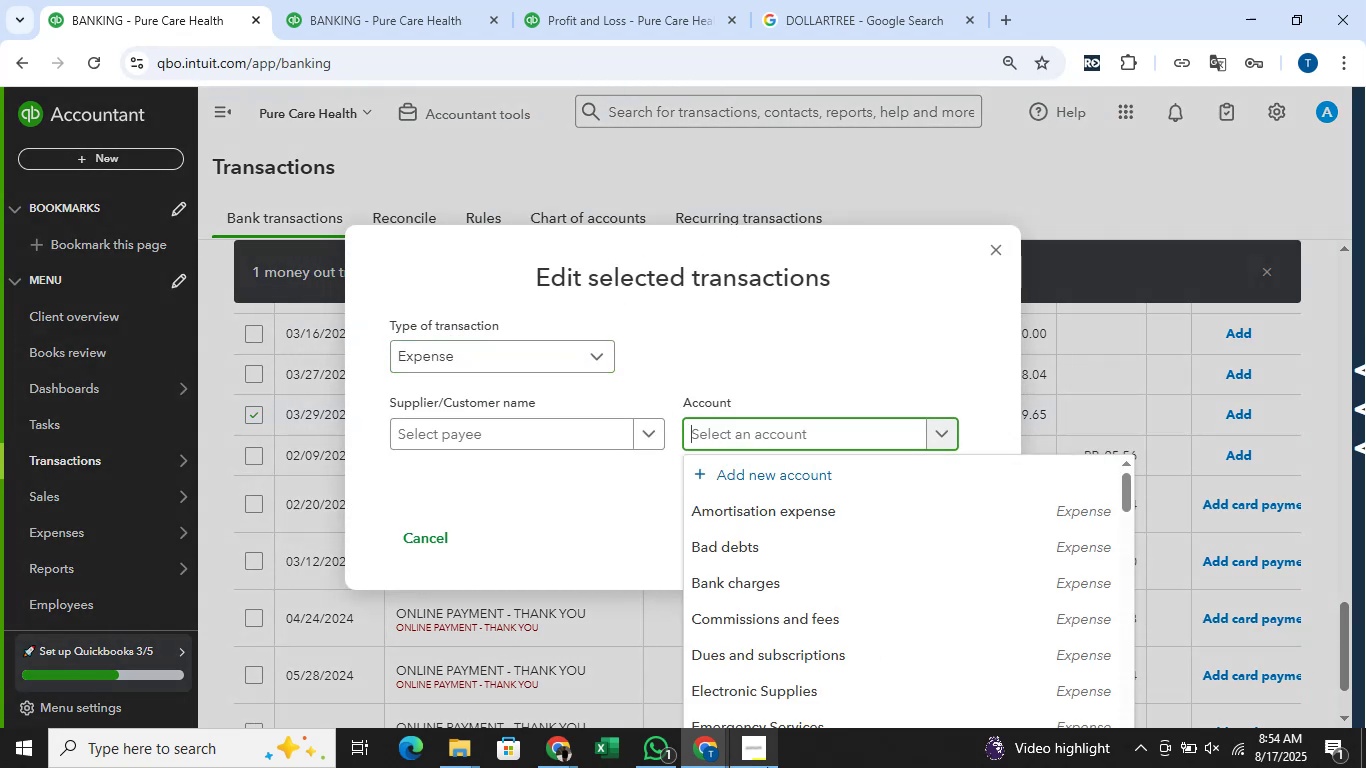 
scroll: coordinate [885, 543], scroll_direction: down, amount: 6.0
 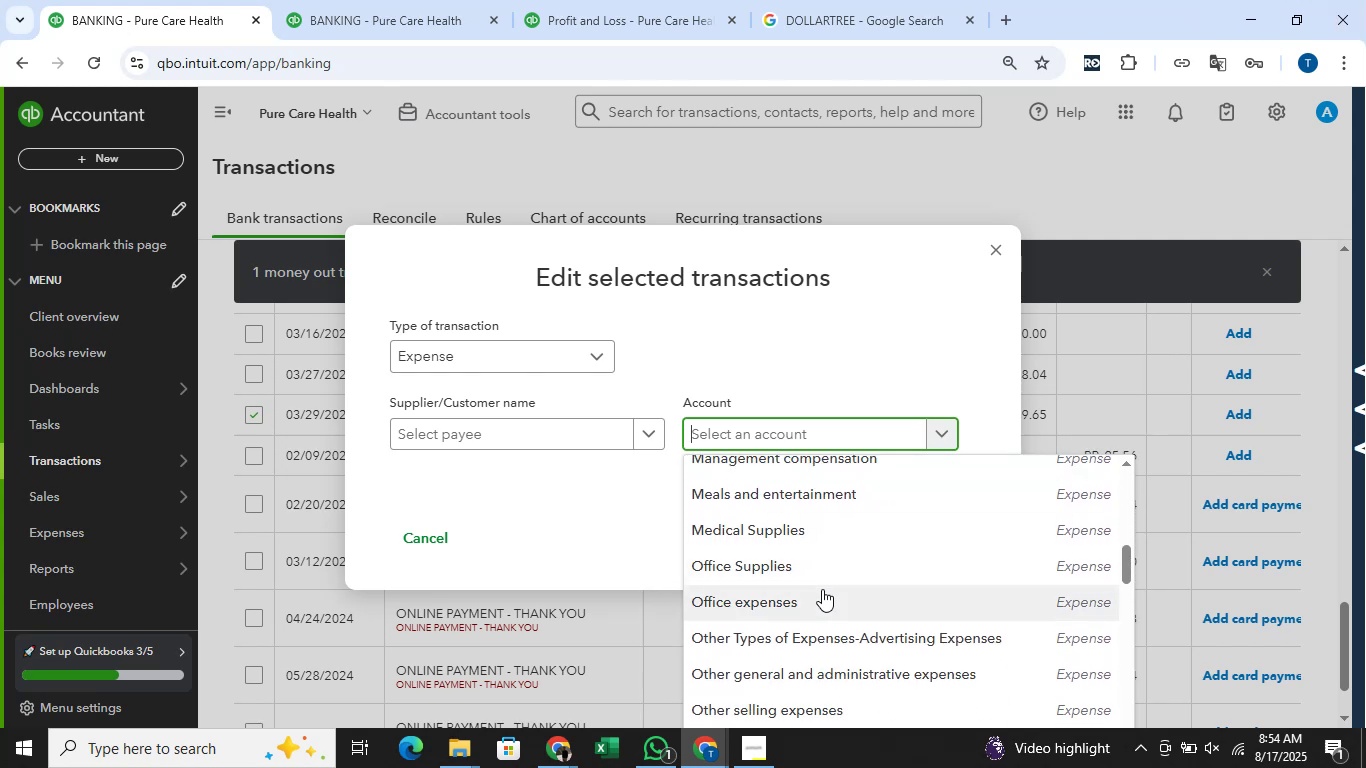 
left_click([822, 589])
 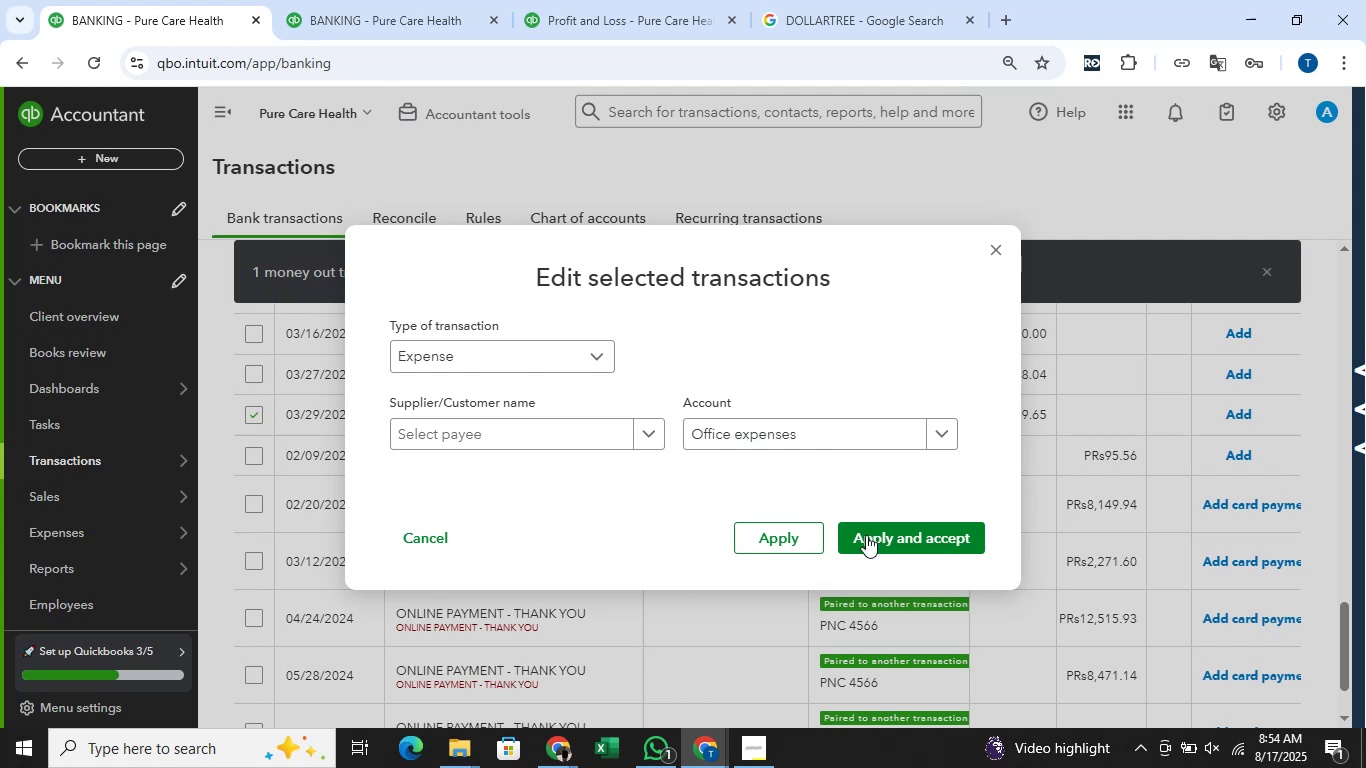 
left_click([866, 535])
 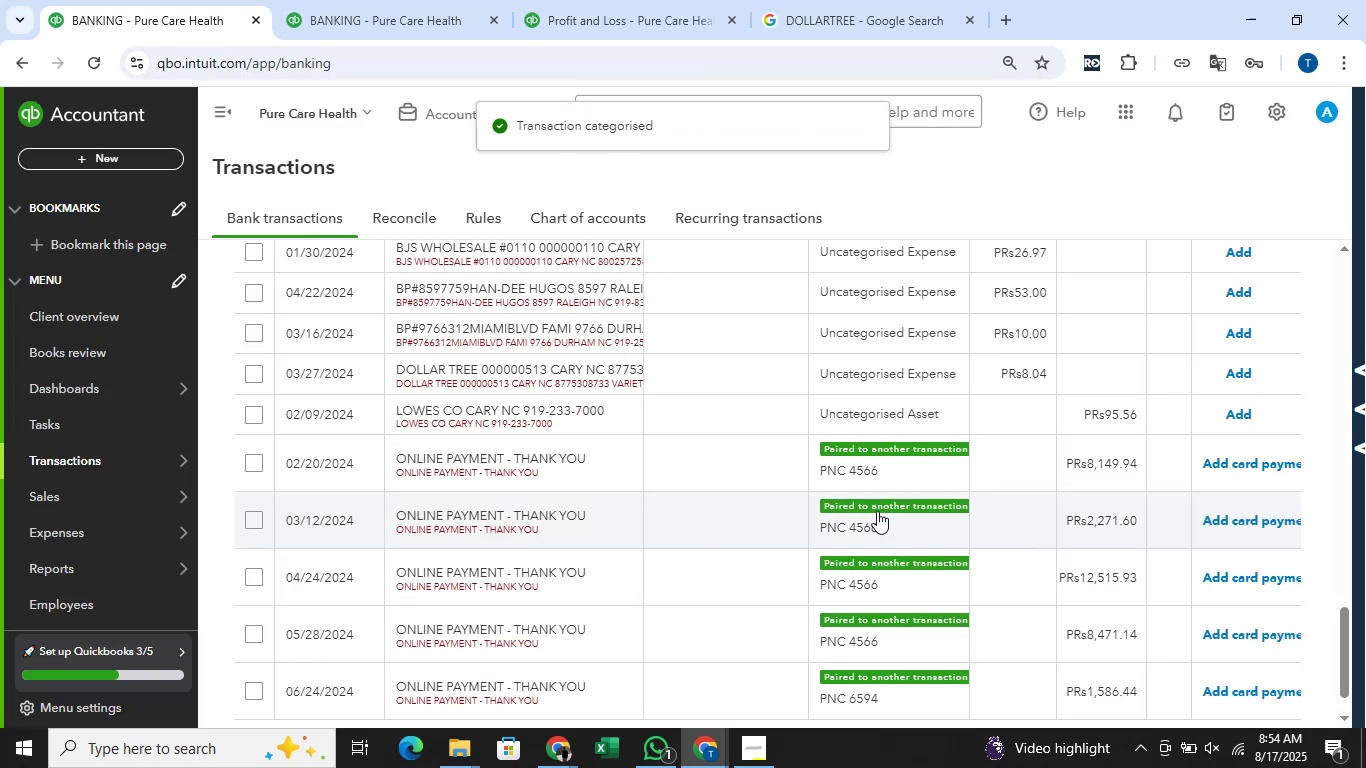 
wait(9.78)
 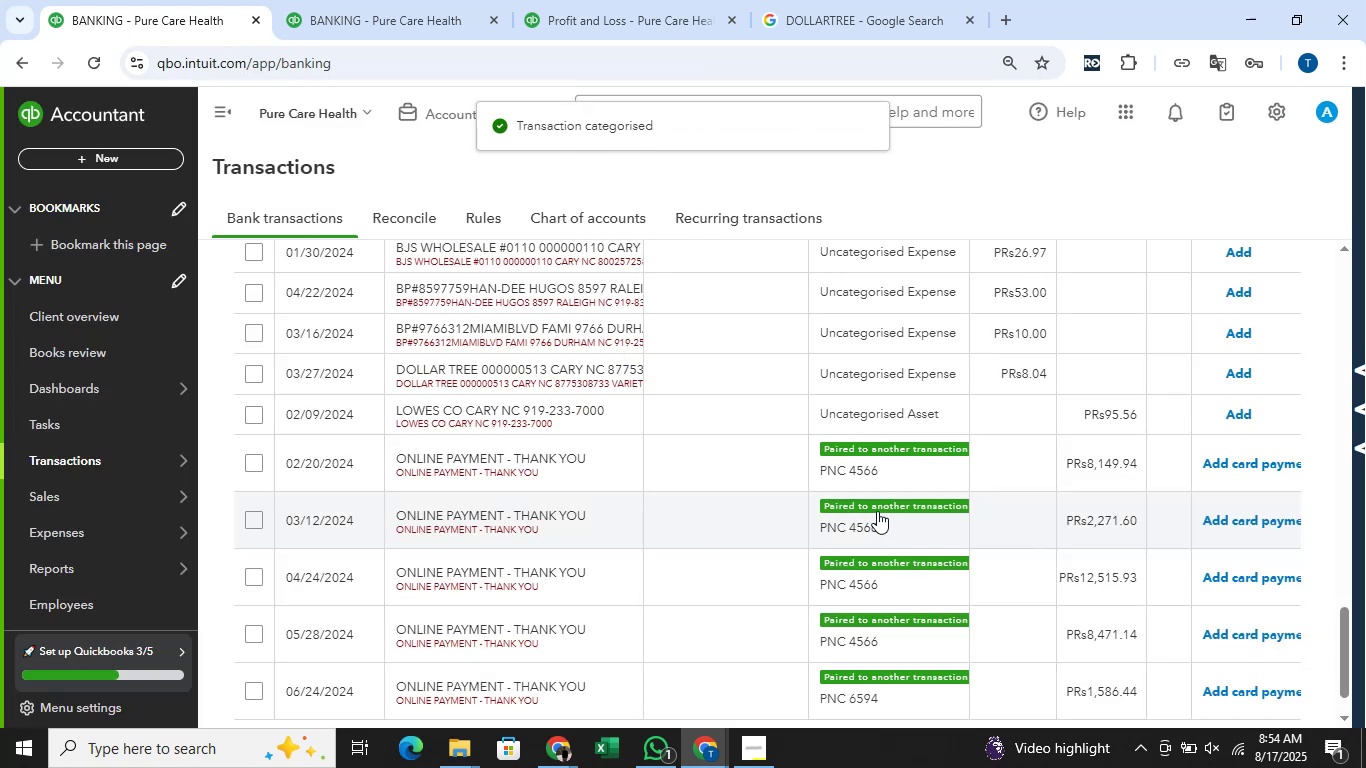 
left_click([253, 371])
 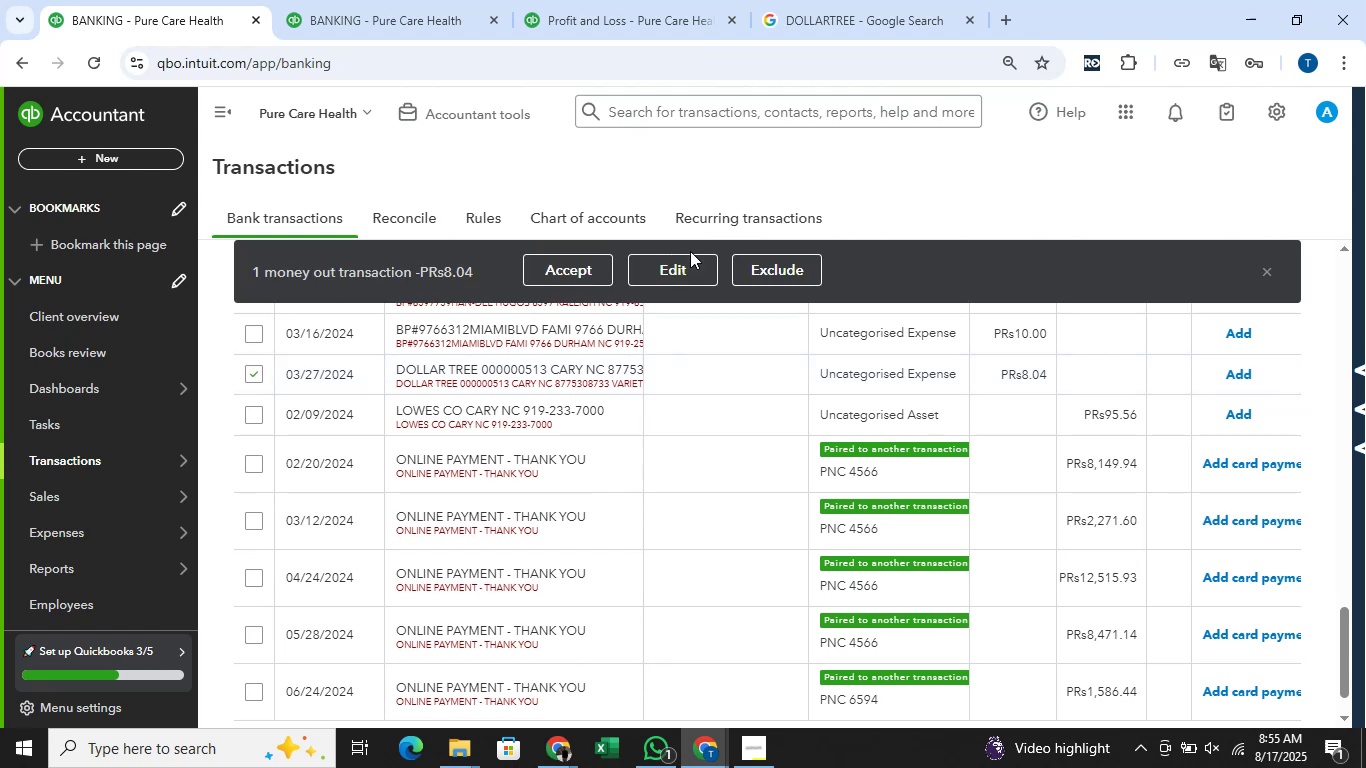 
double_click([677, 273])
 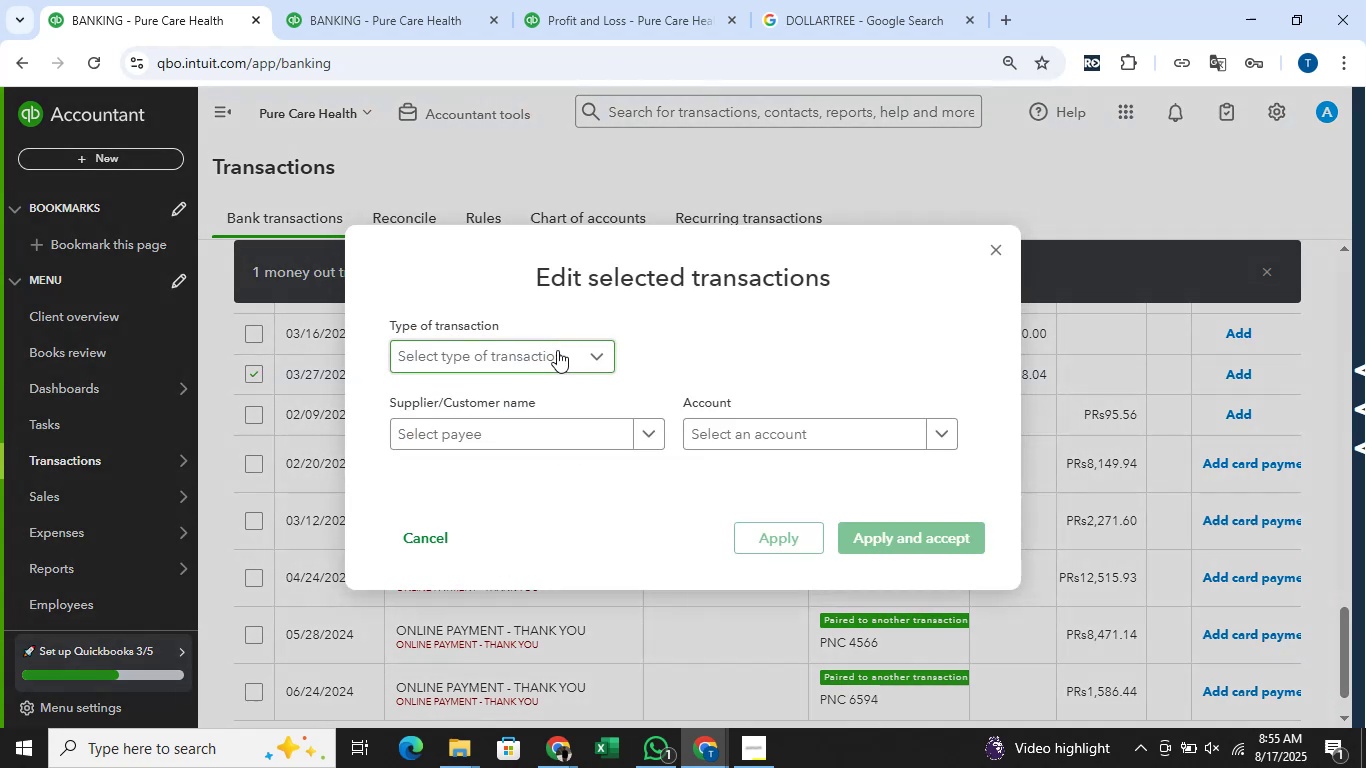 
left_click([557, 350])
 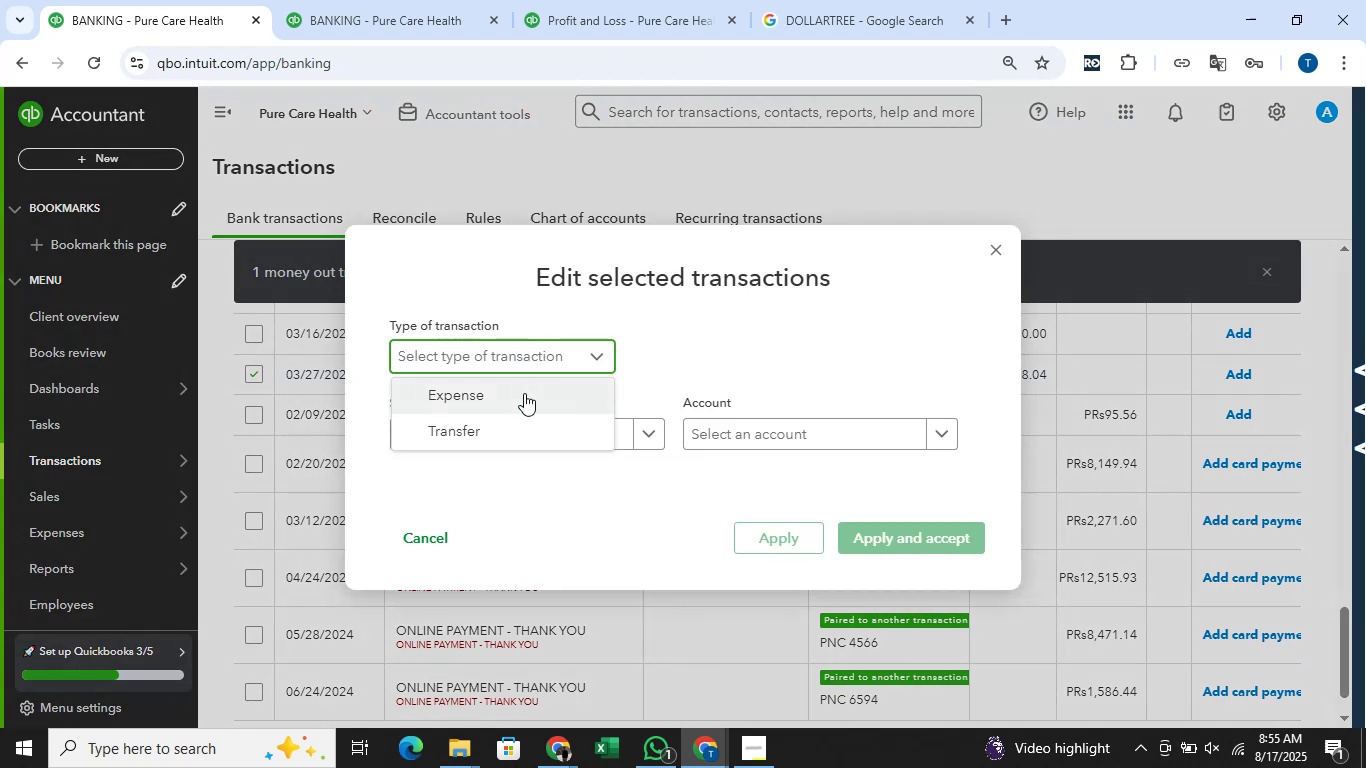 
left_click([524, 393])
 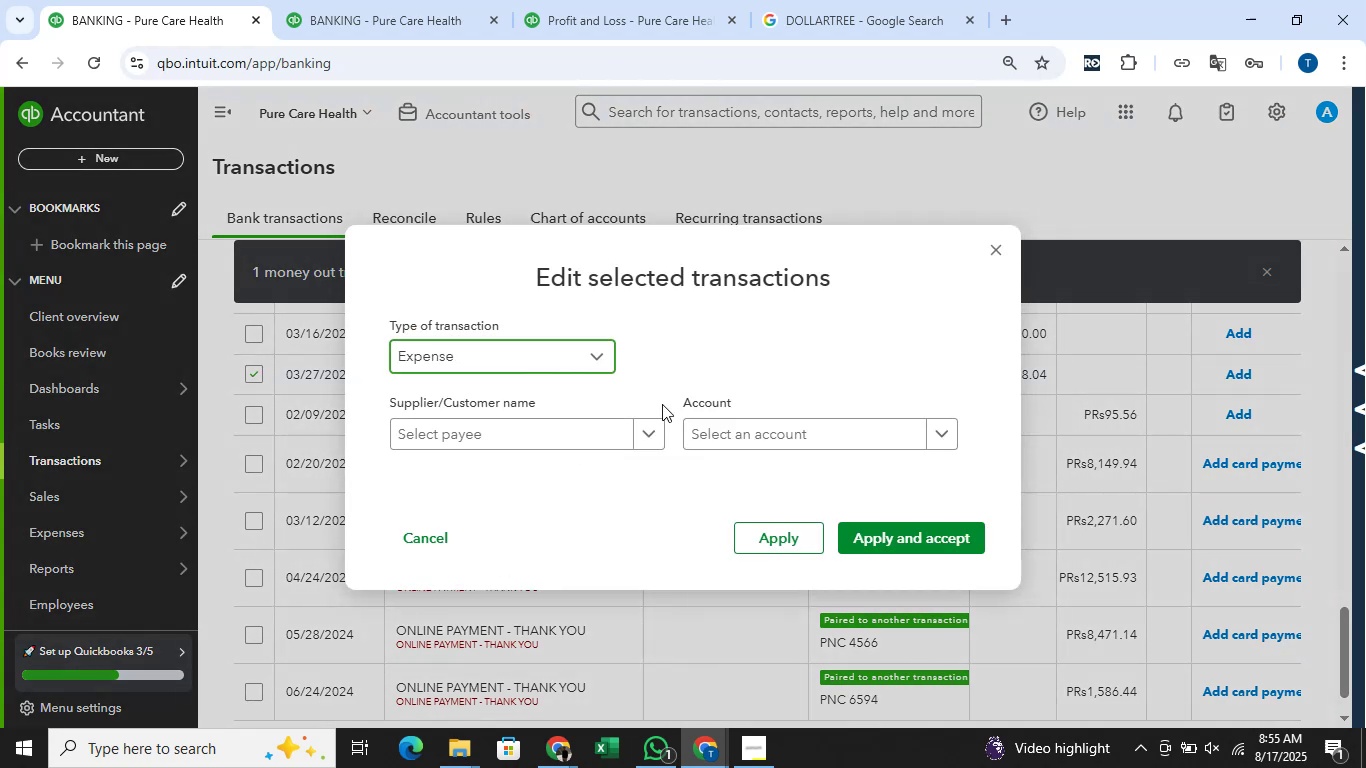 
mouse_move([733, 419])
 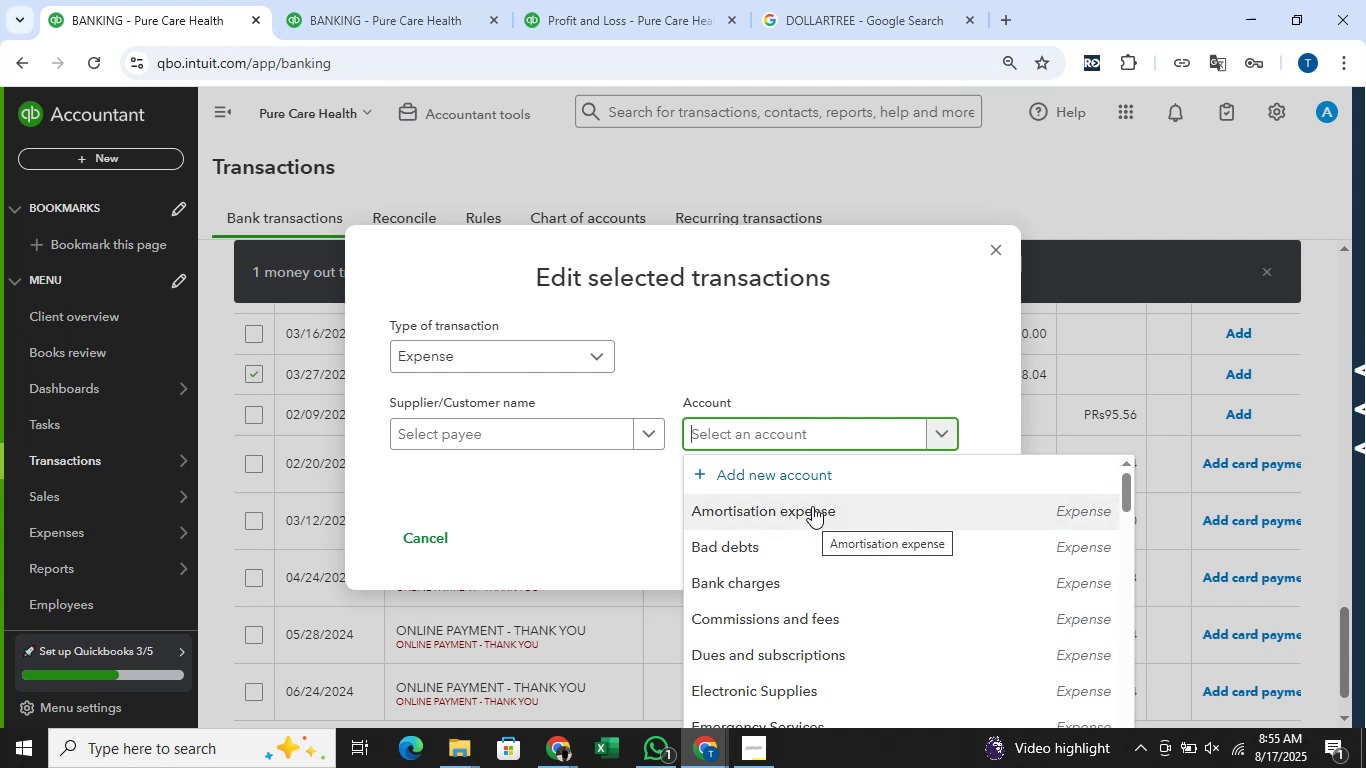 
wait(15.46)
 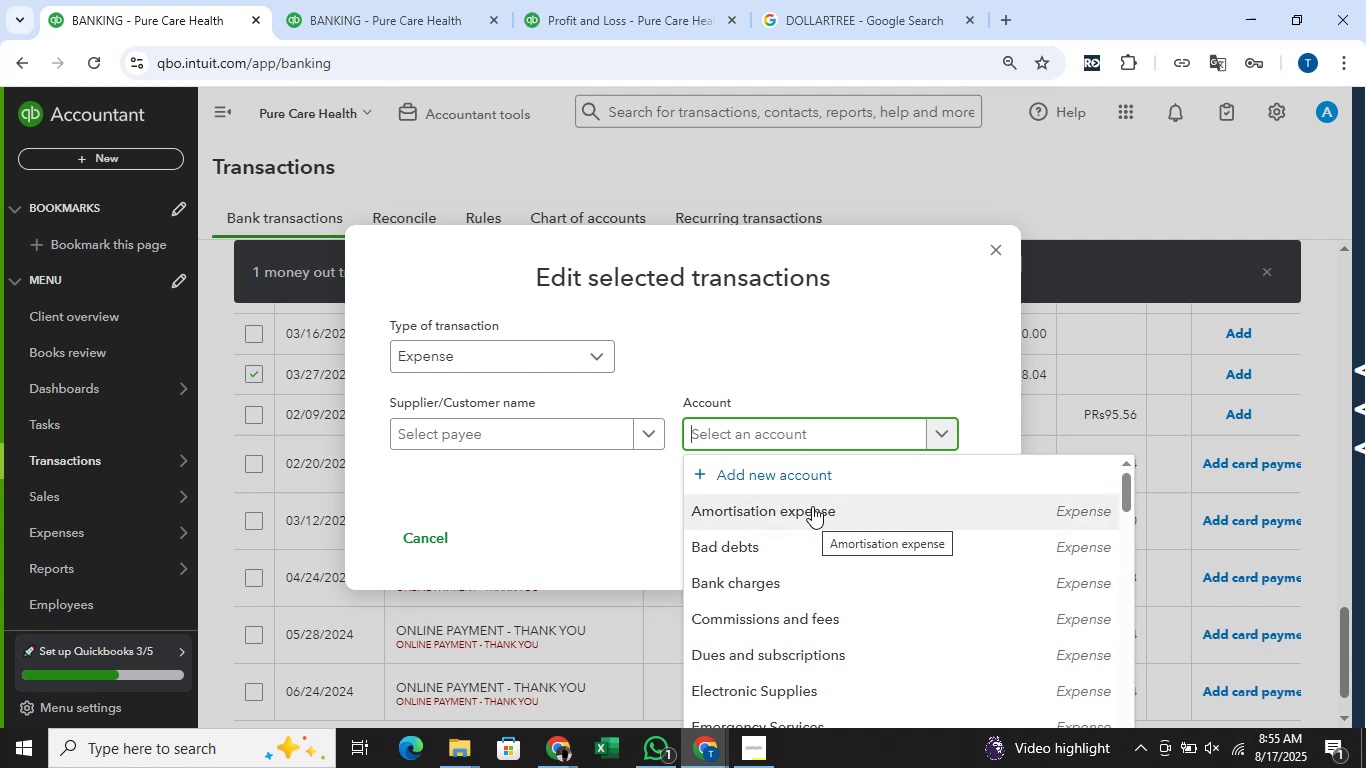 
scroll: coordinate [815, 501], scroll_direction: down, amount: 7.0
 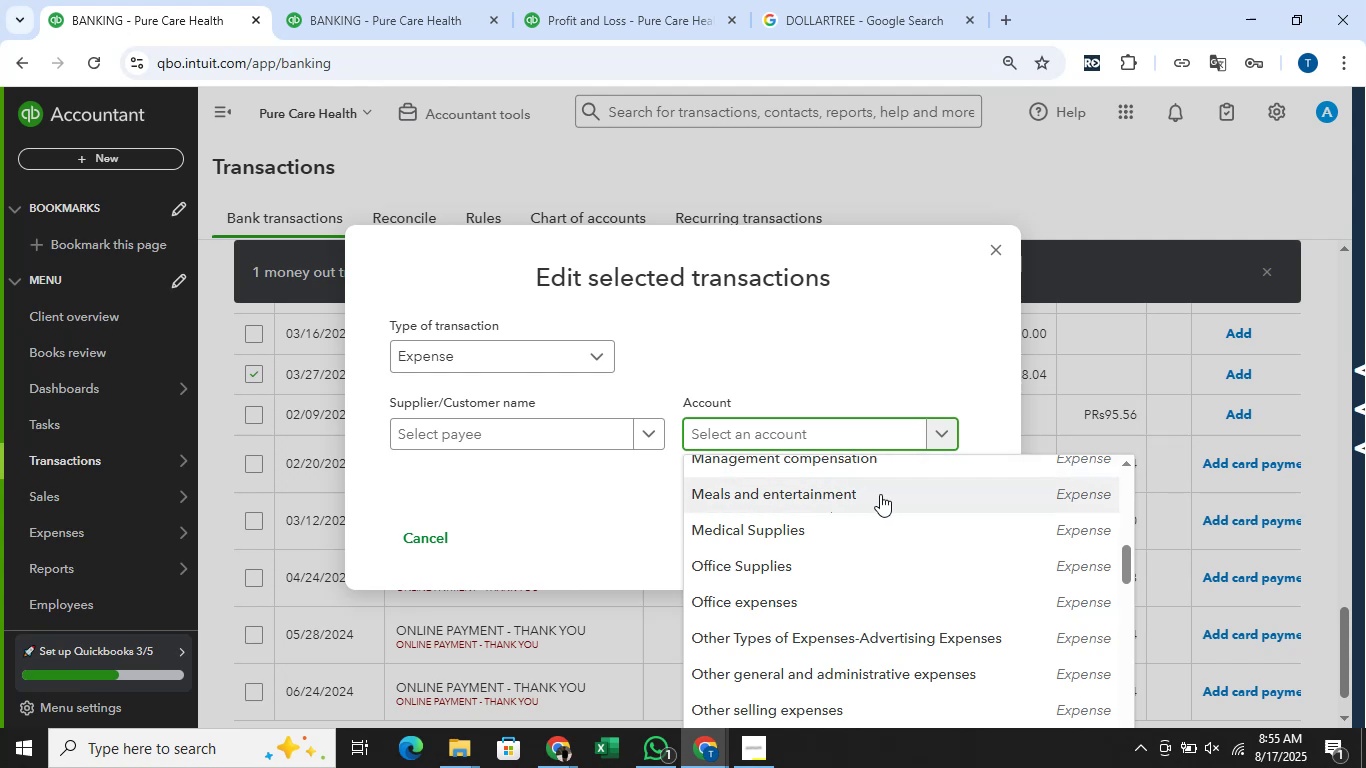 
wait(18.18)
 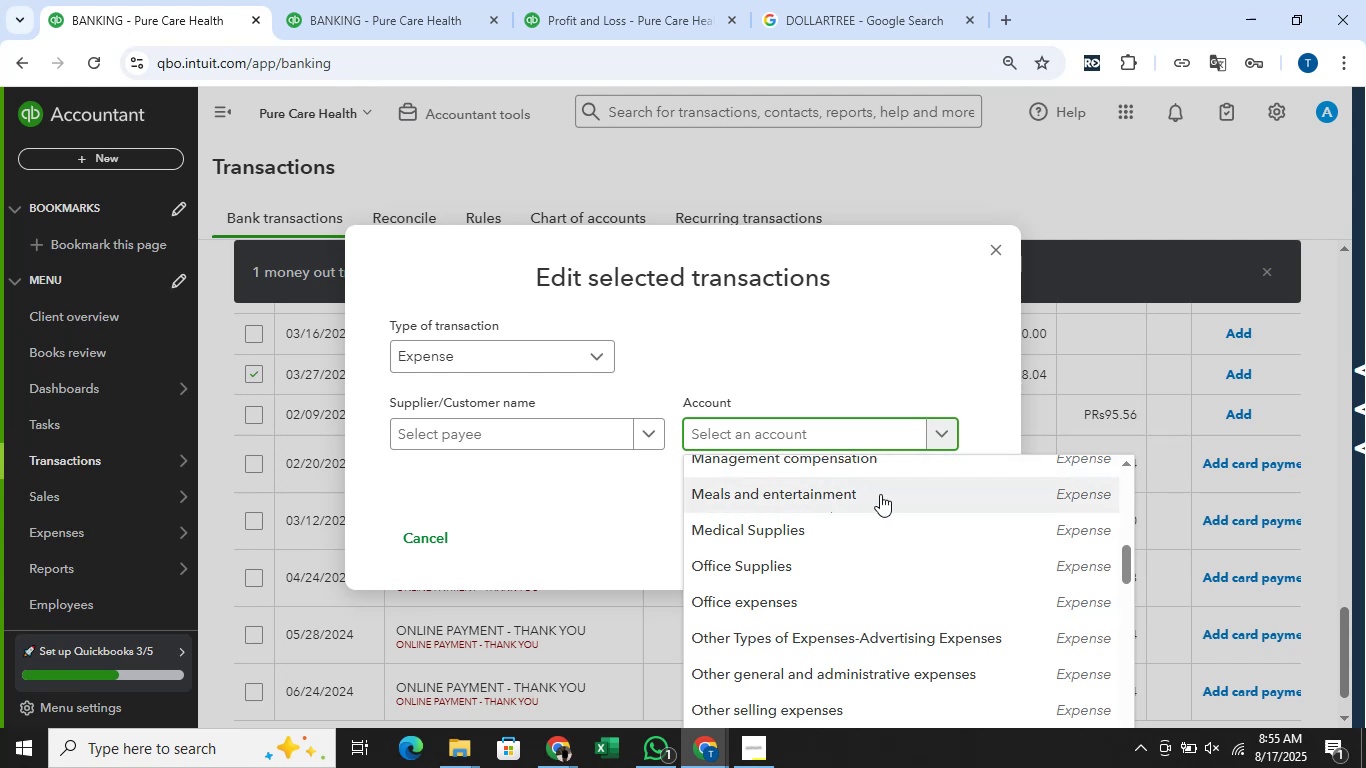 
left_click([792, 605])
 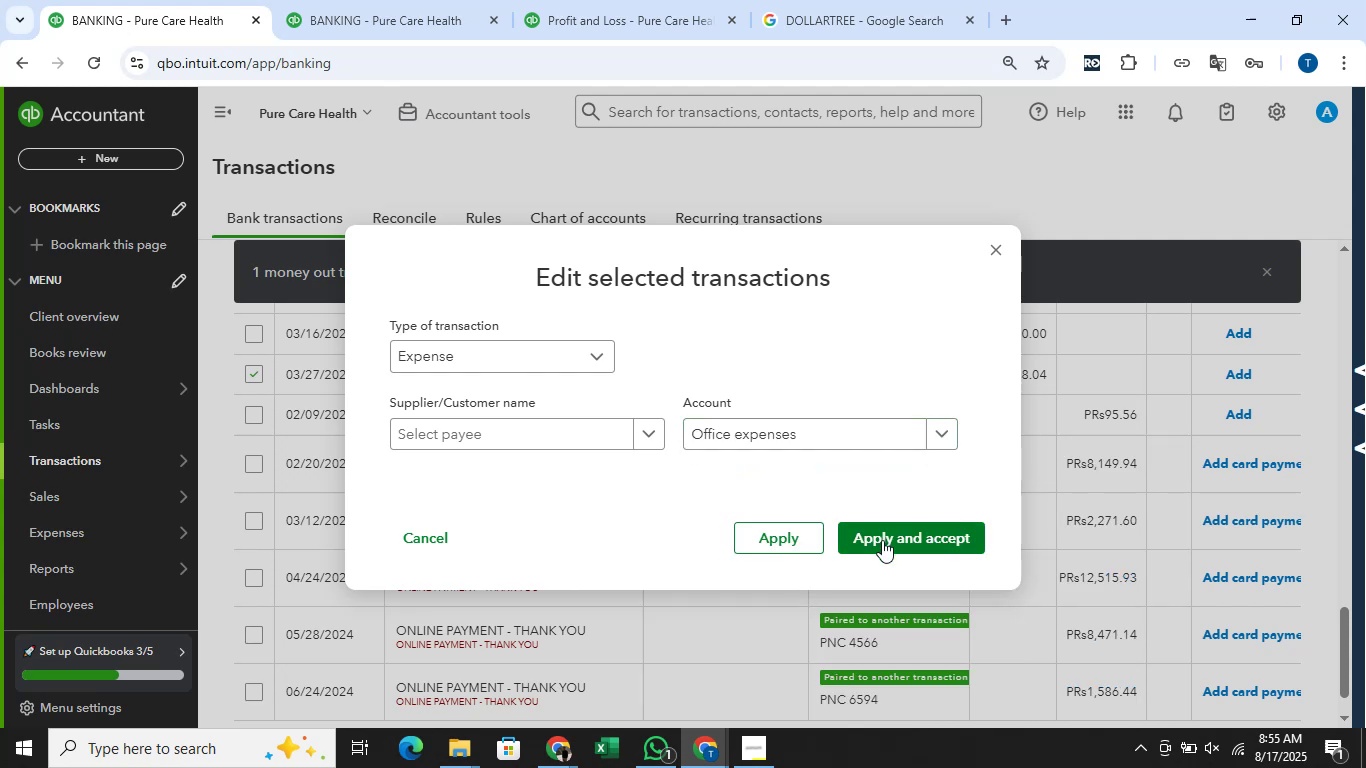 
left_click([882, 540])
 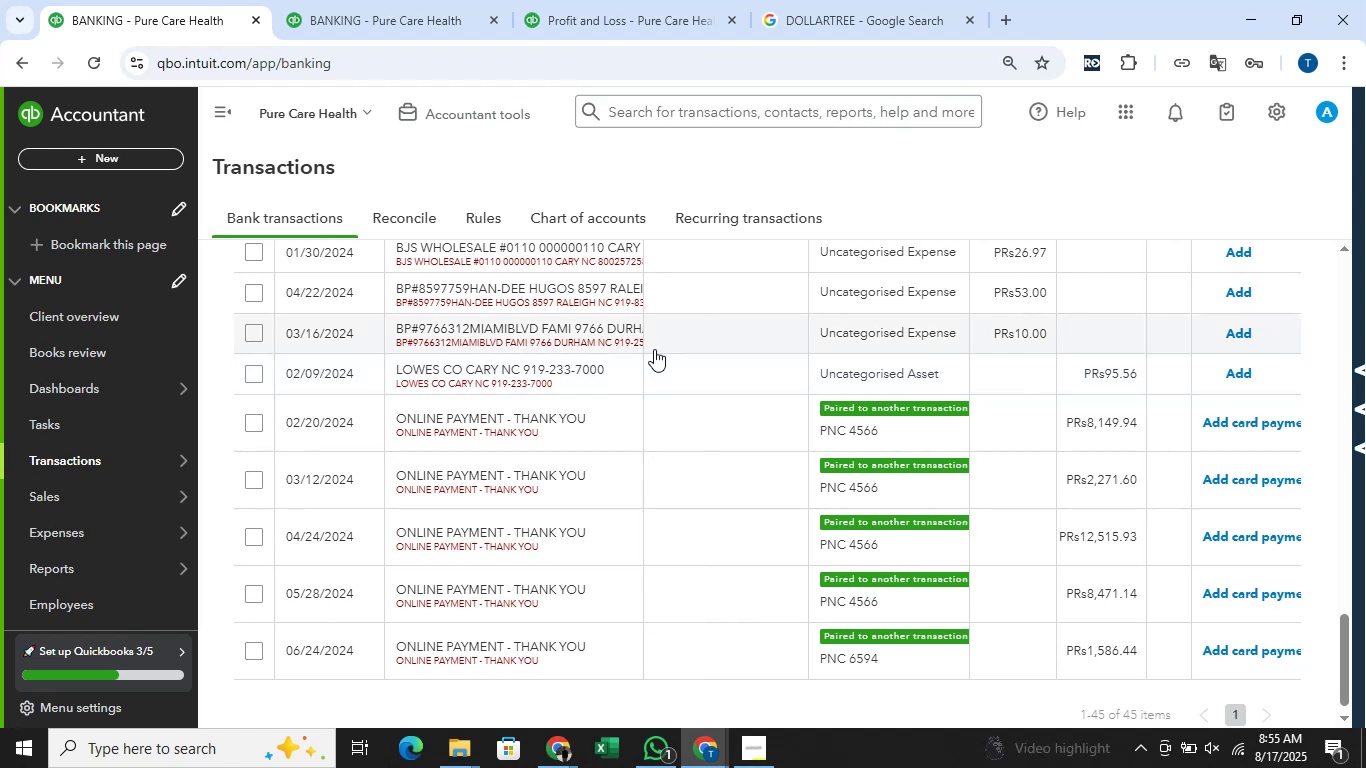 
wait(16.8)
 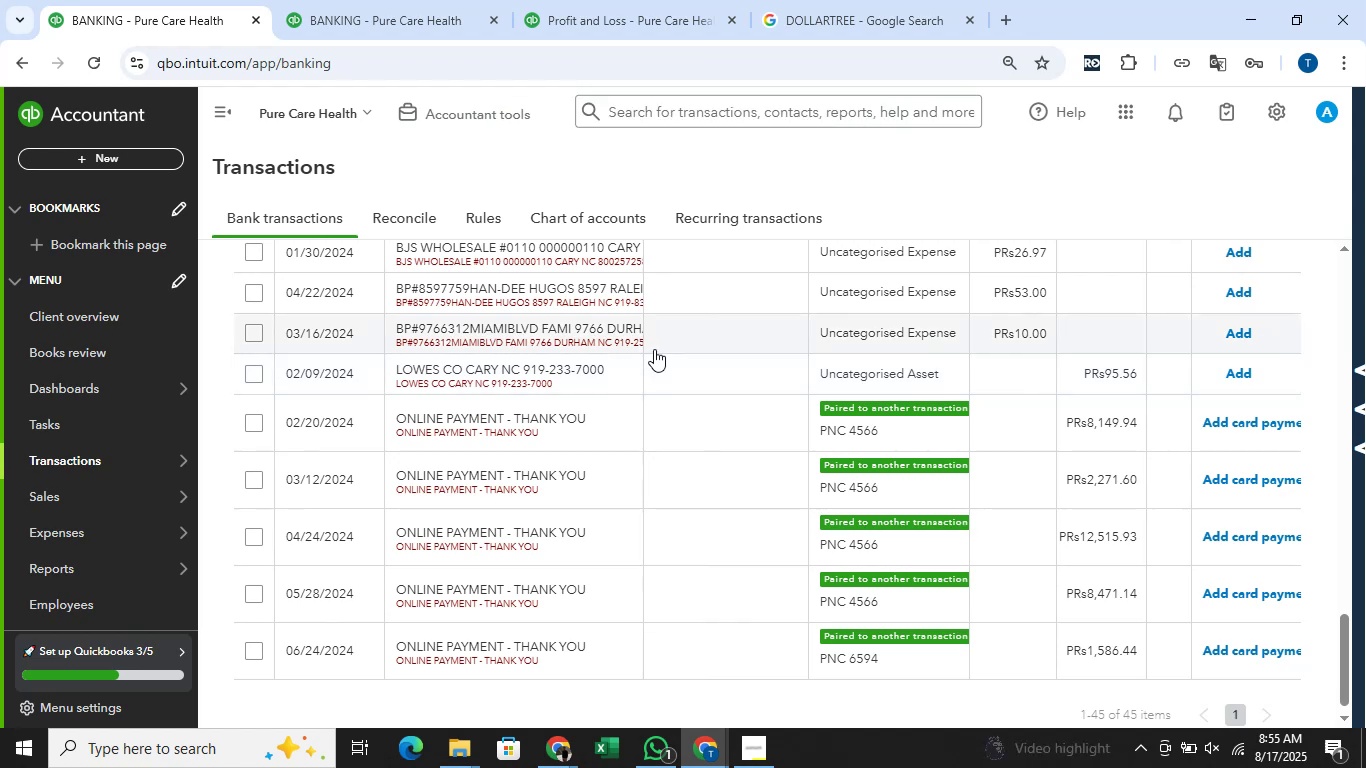 
scroll: coordinate [564, 343], scroll_direction: up, amount: 2.0
 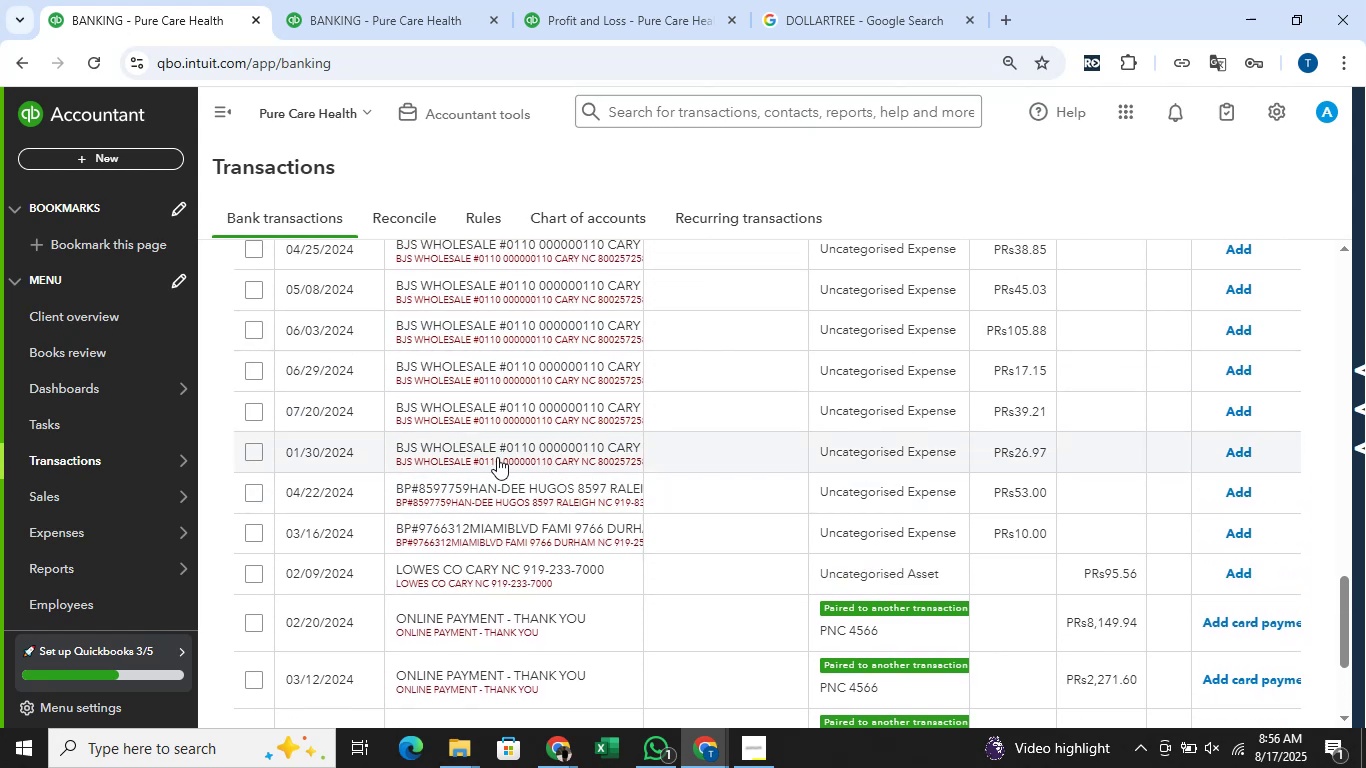 
left_click_drag(start_coordinate=[498, 444], to_coordinate=[394, 445])
 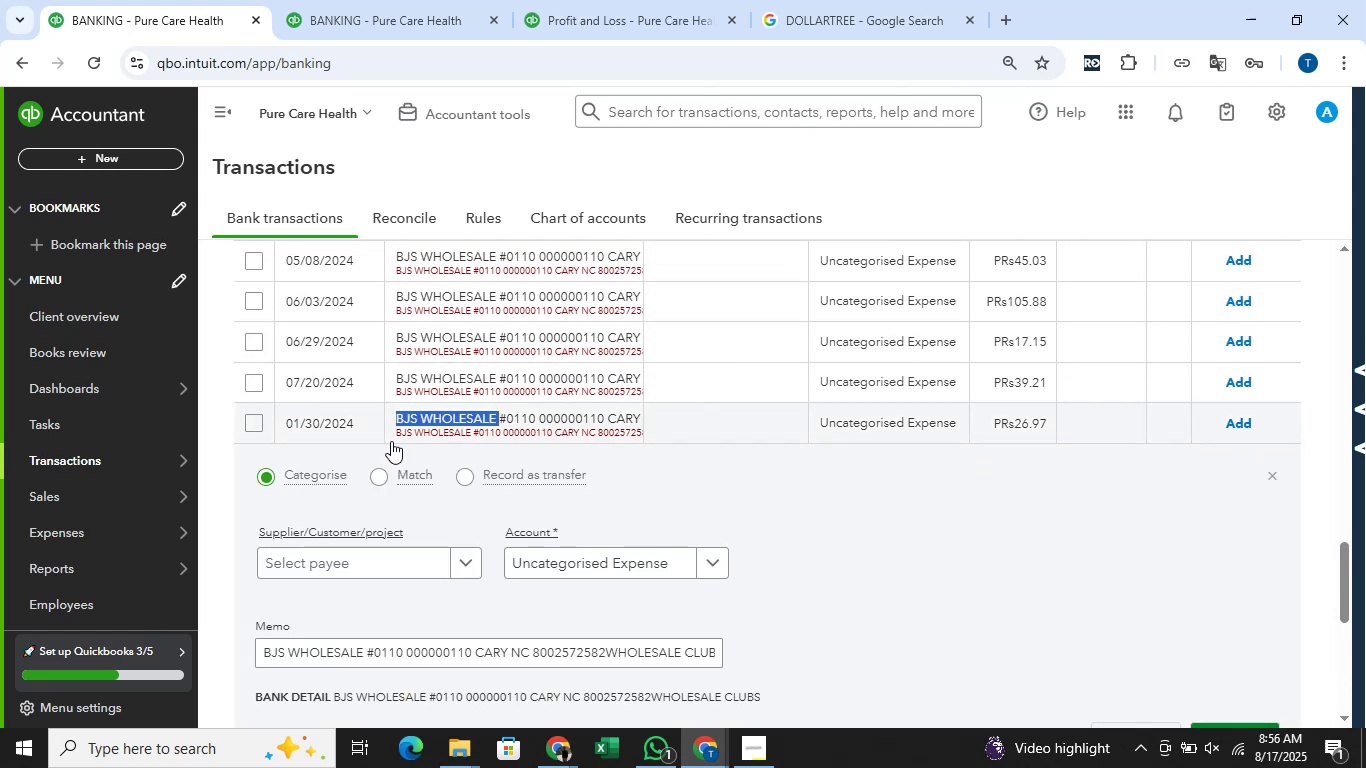 
key(Control+C)
 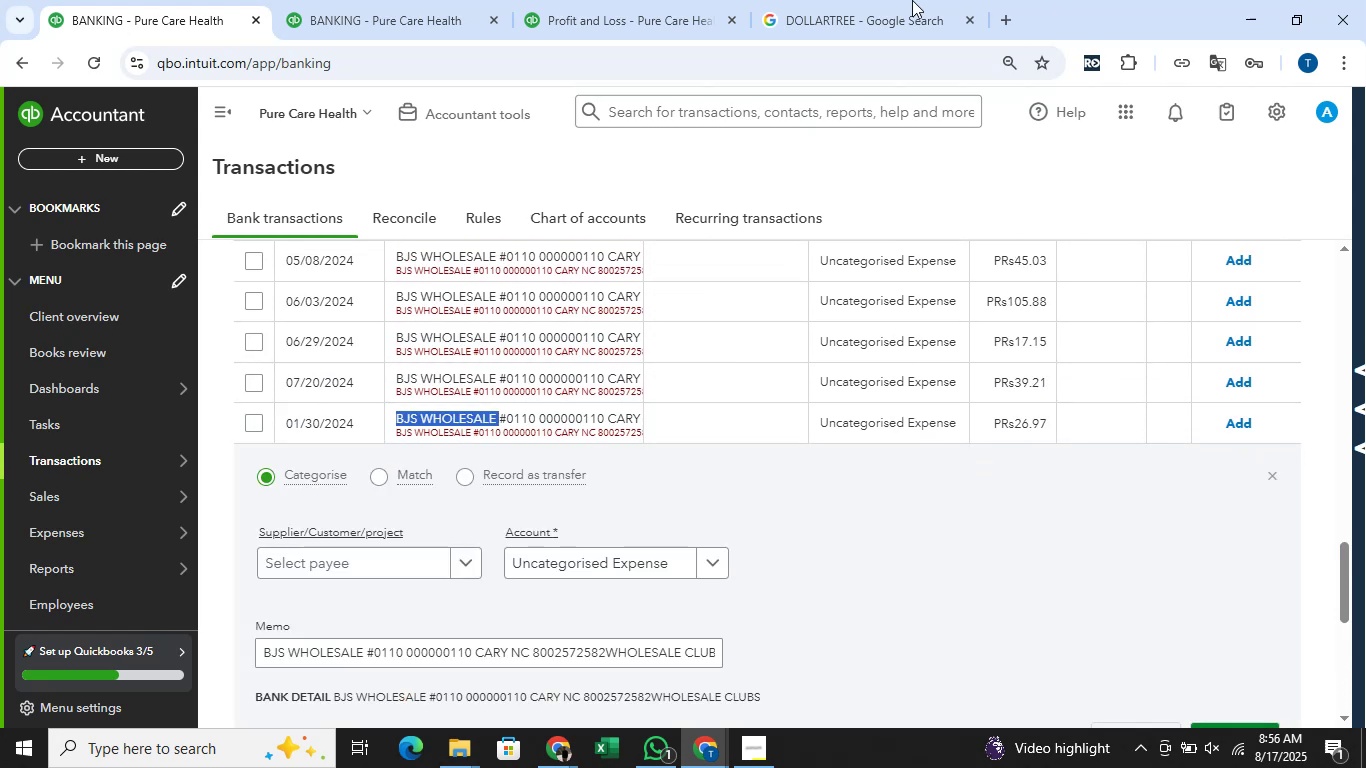 
left_click([901, 0])
 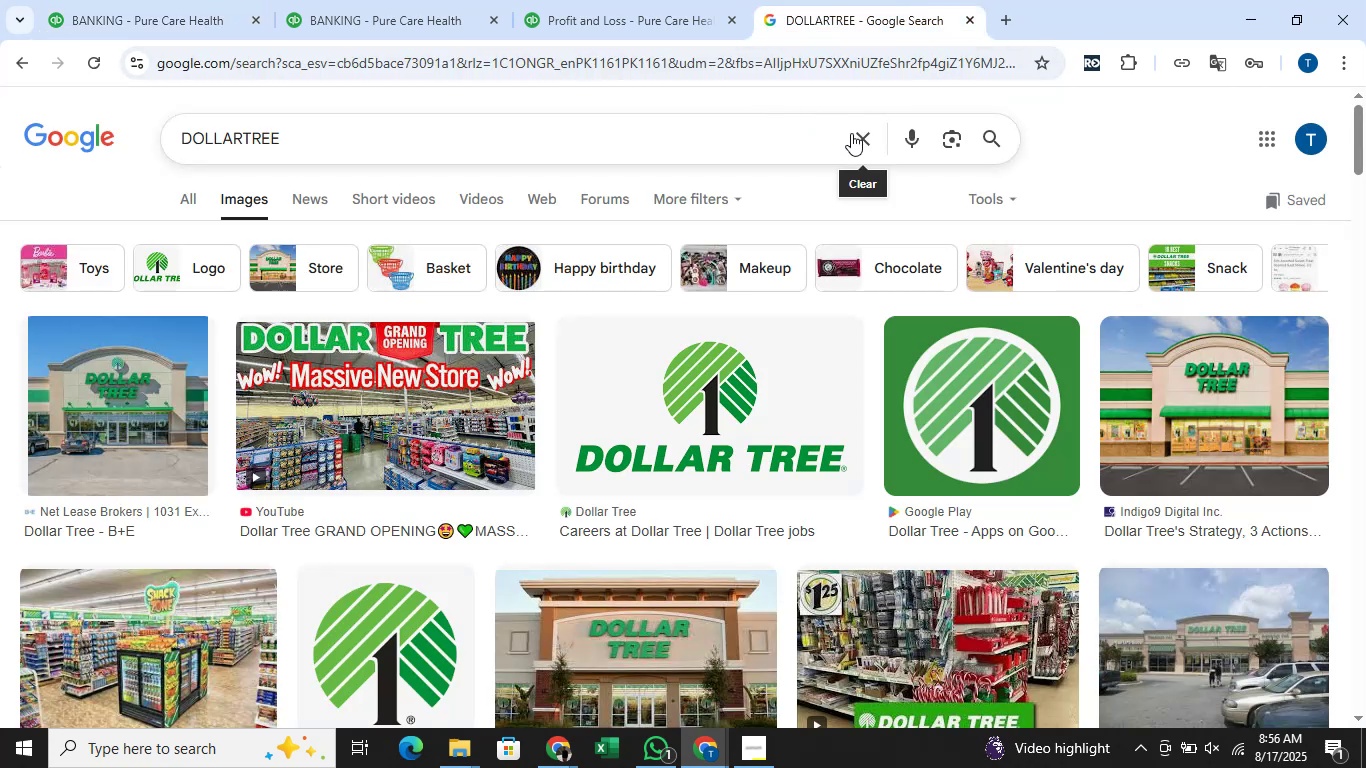 
key(Control+V)
 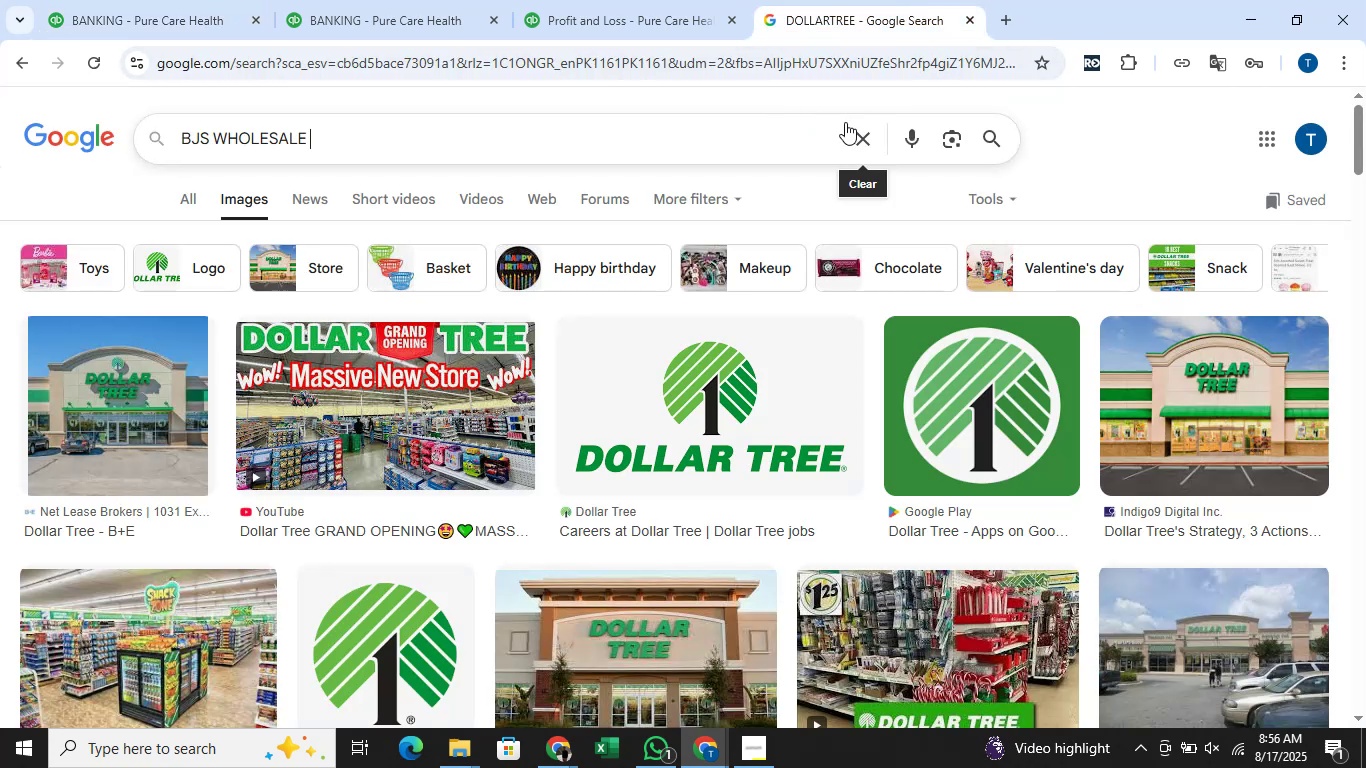 
key(Enter)
 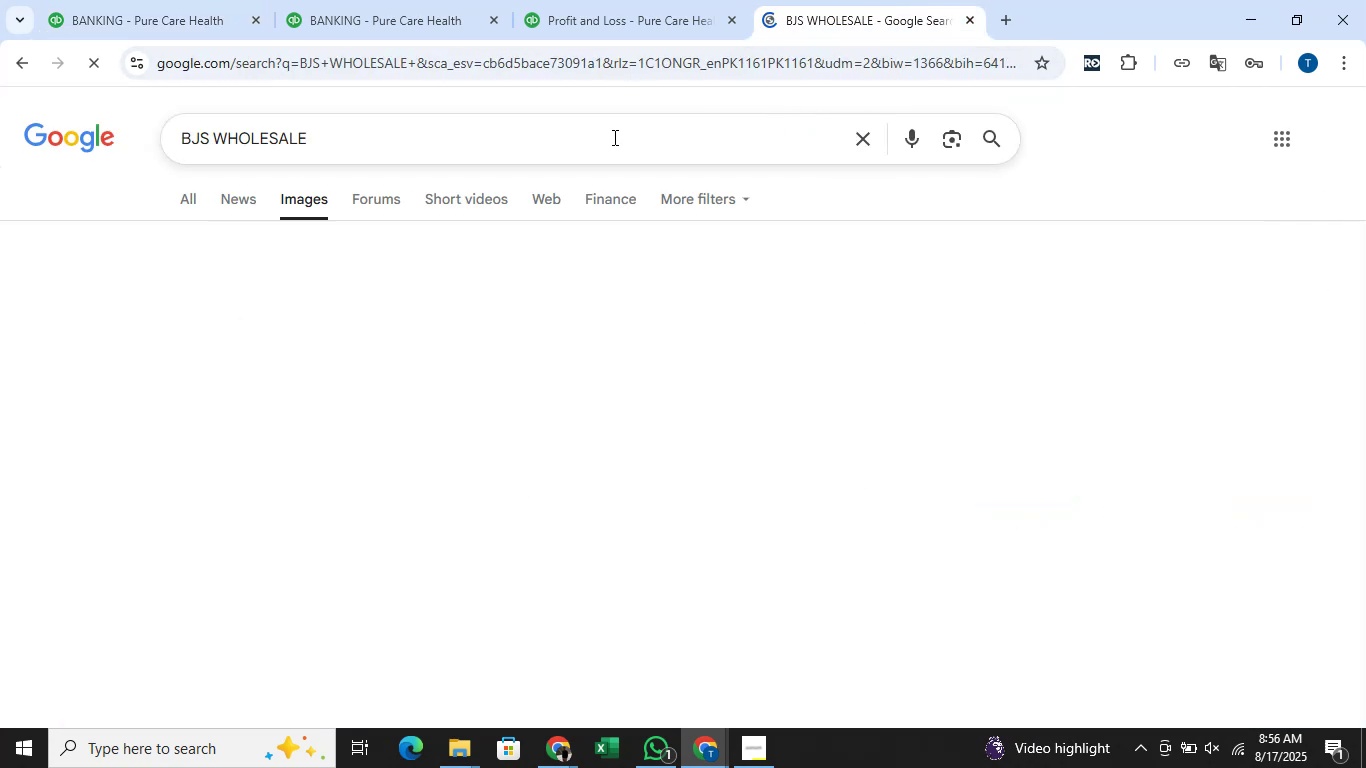 
mouse_move([850, 70])
 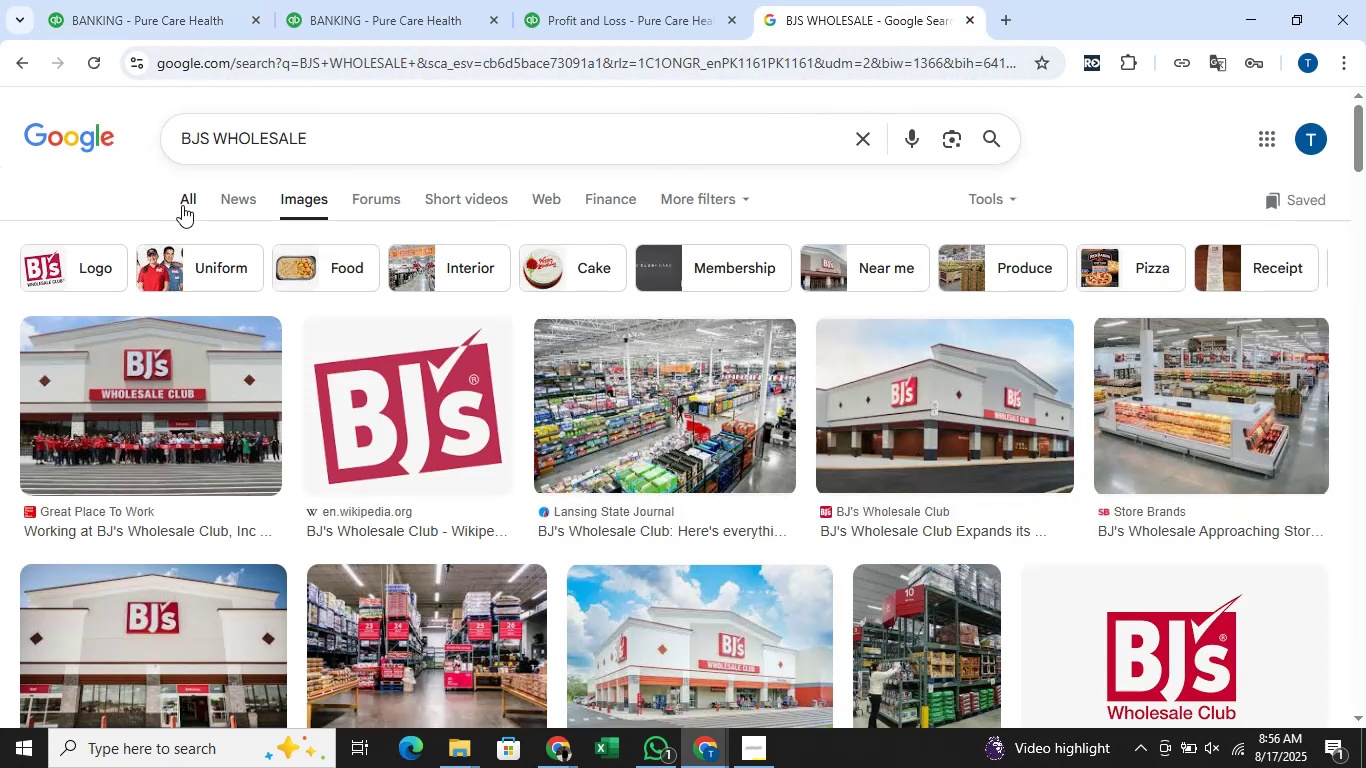 
left_click([186, 201])
 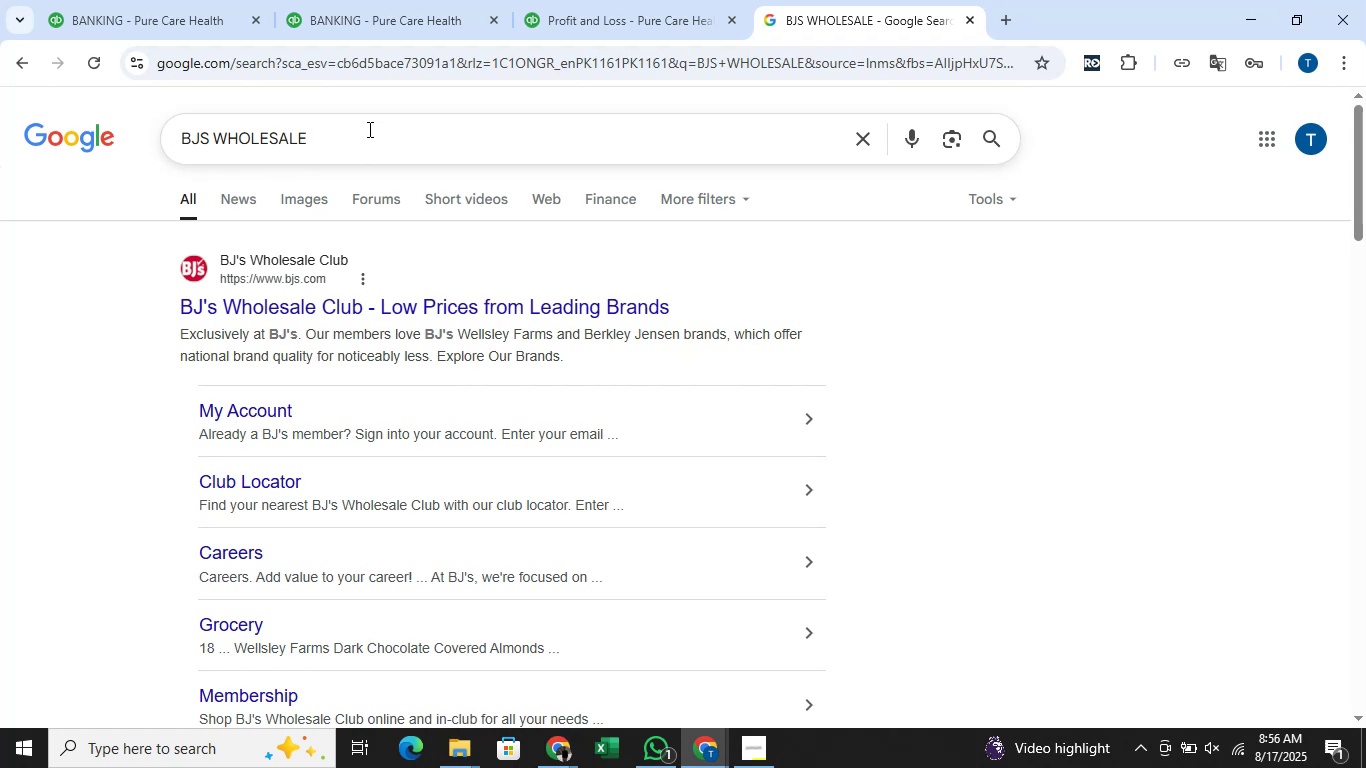 
left_click([189, 0])
 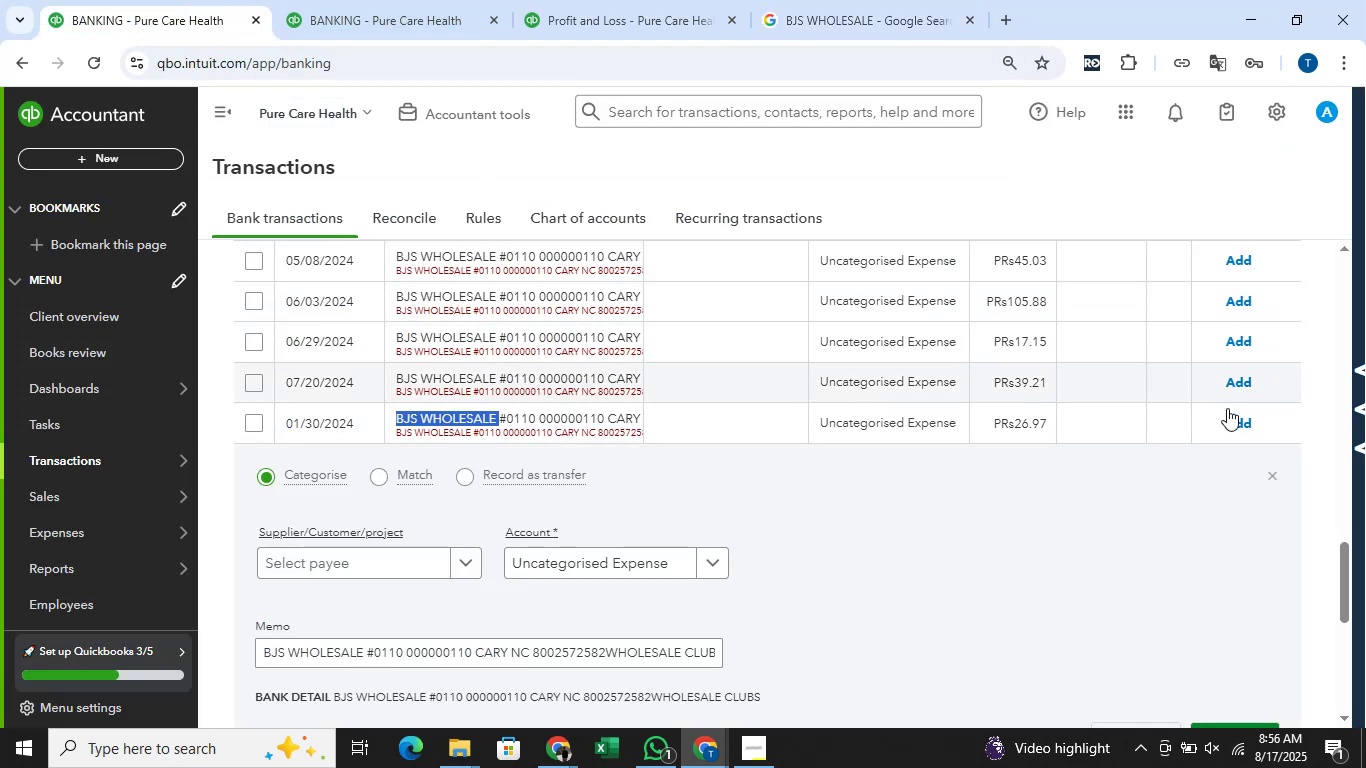 
left_click([1278, 485])
 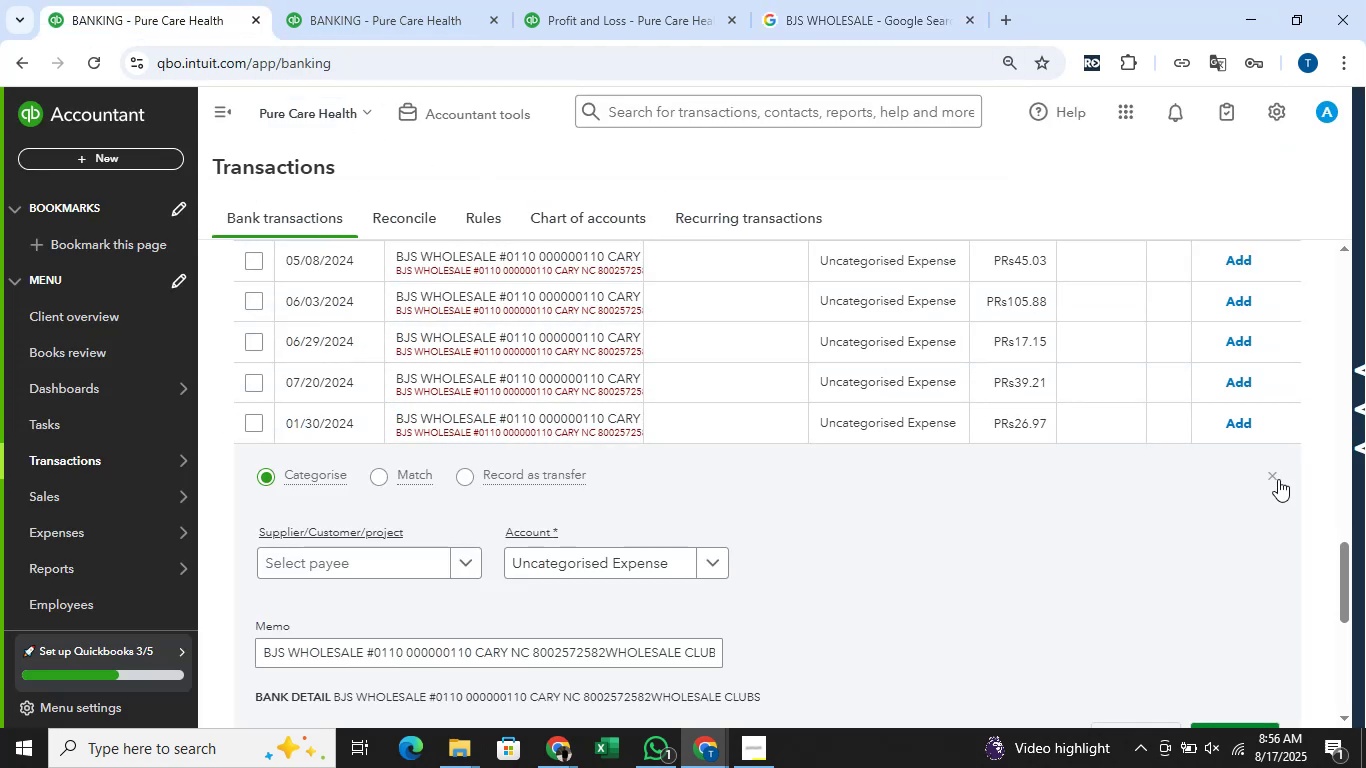 
left_click([1278, 477])
 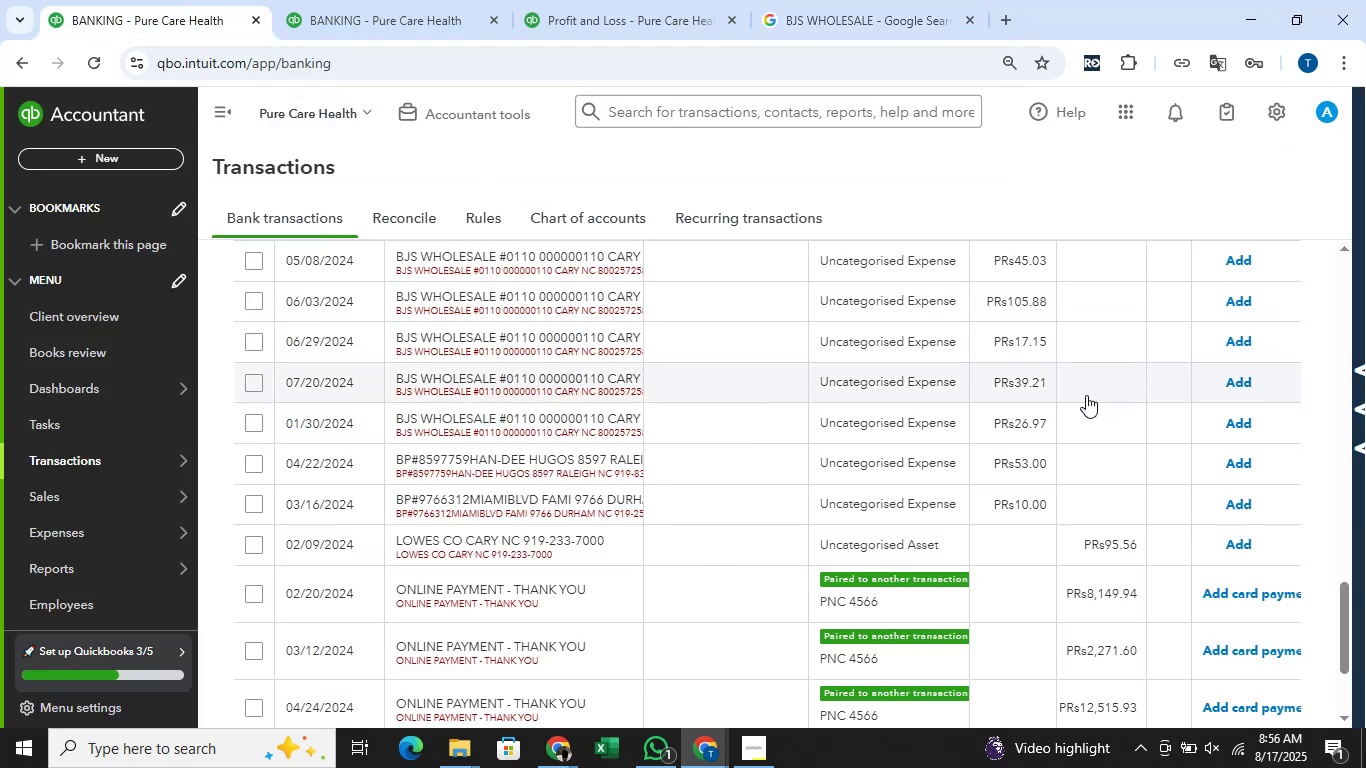 
scroll: coordinate [1089, 351], scroll_direction: up, amount: 5.0
 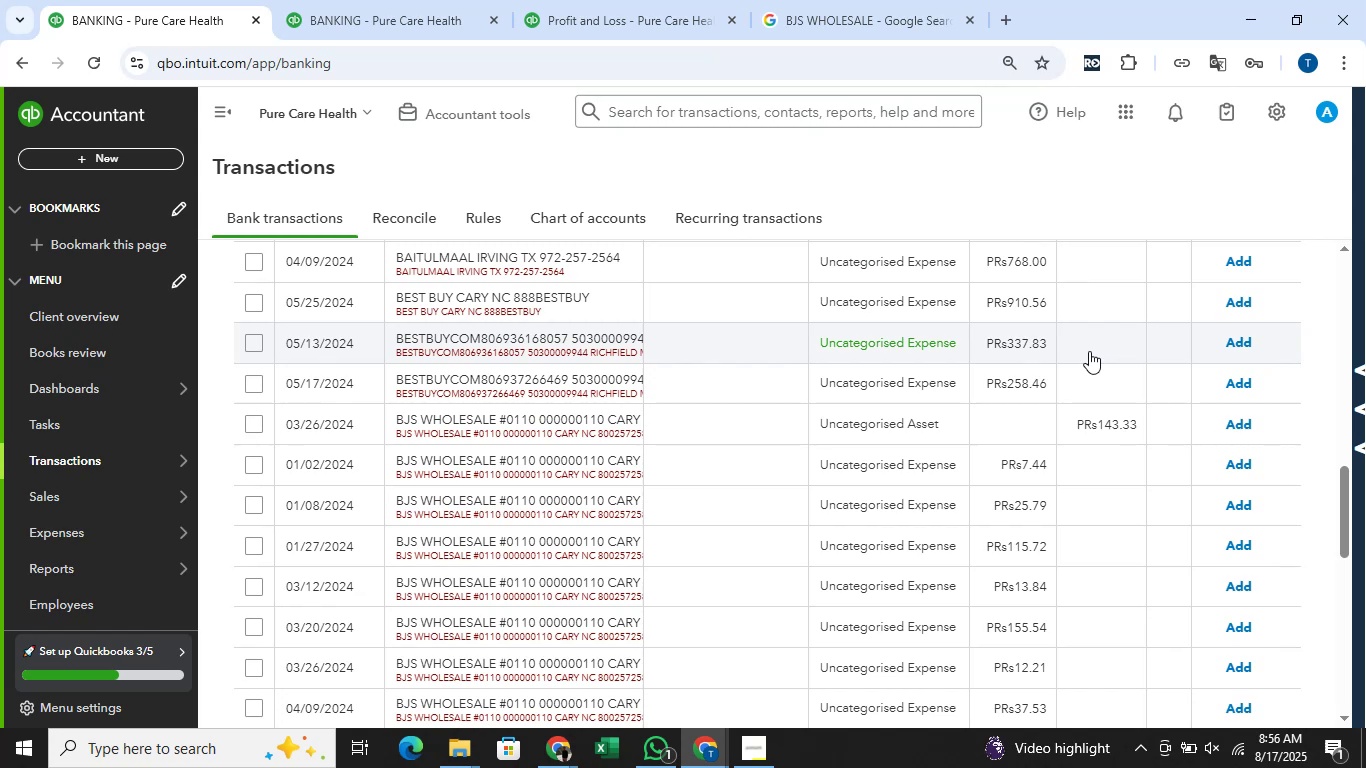 
scroll: coordinate [1089, 350], scroll_direction: down, amount: 7.0
 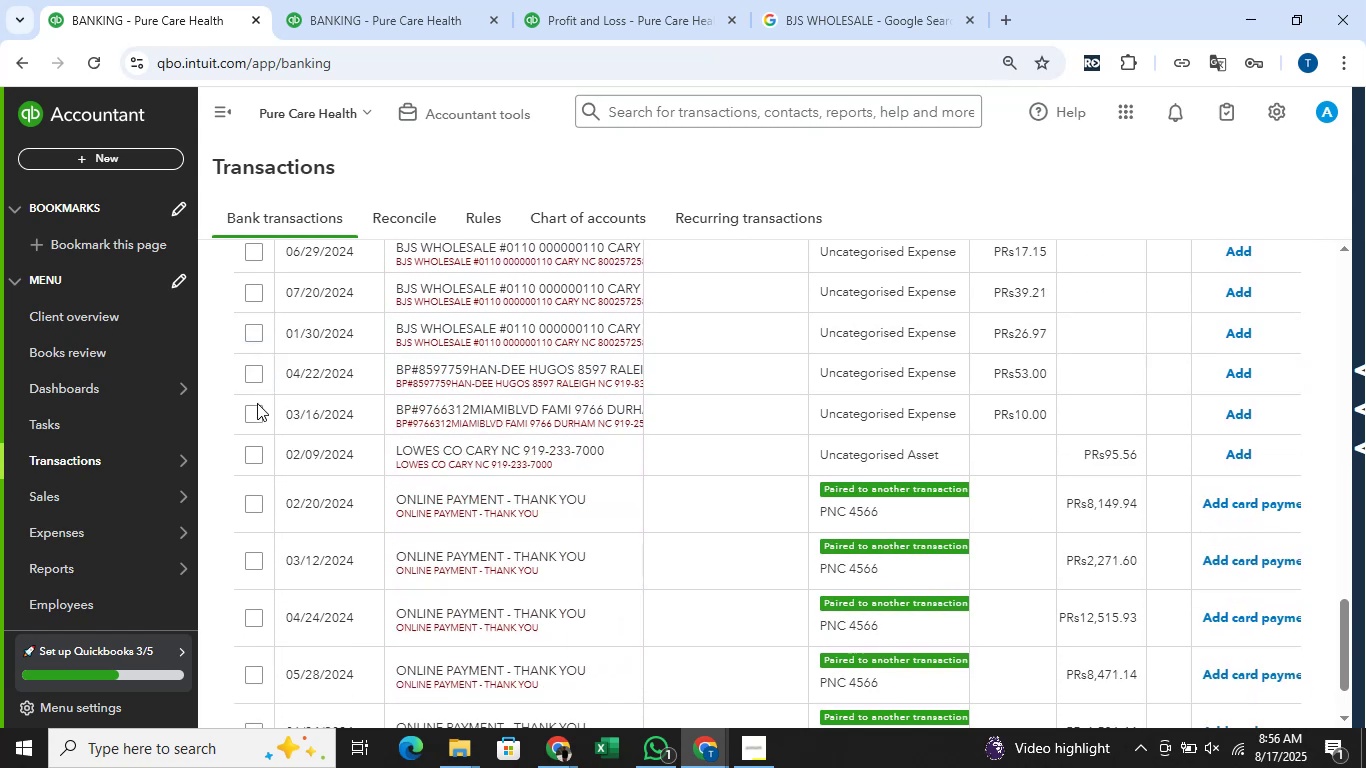 
left_click([252, 416])
 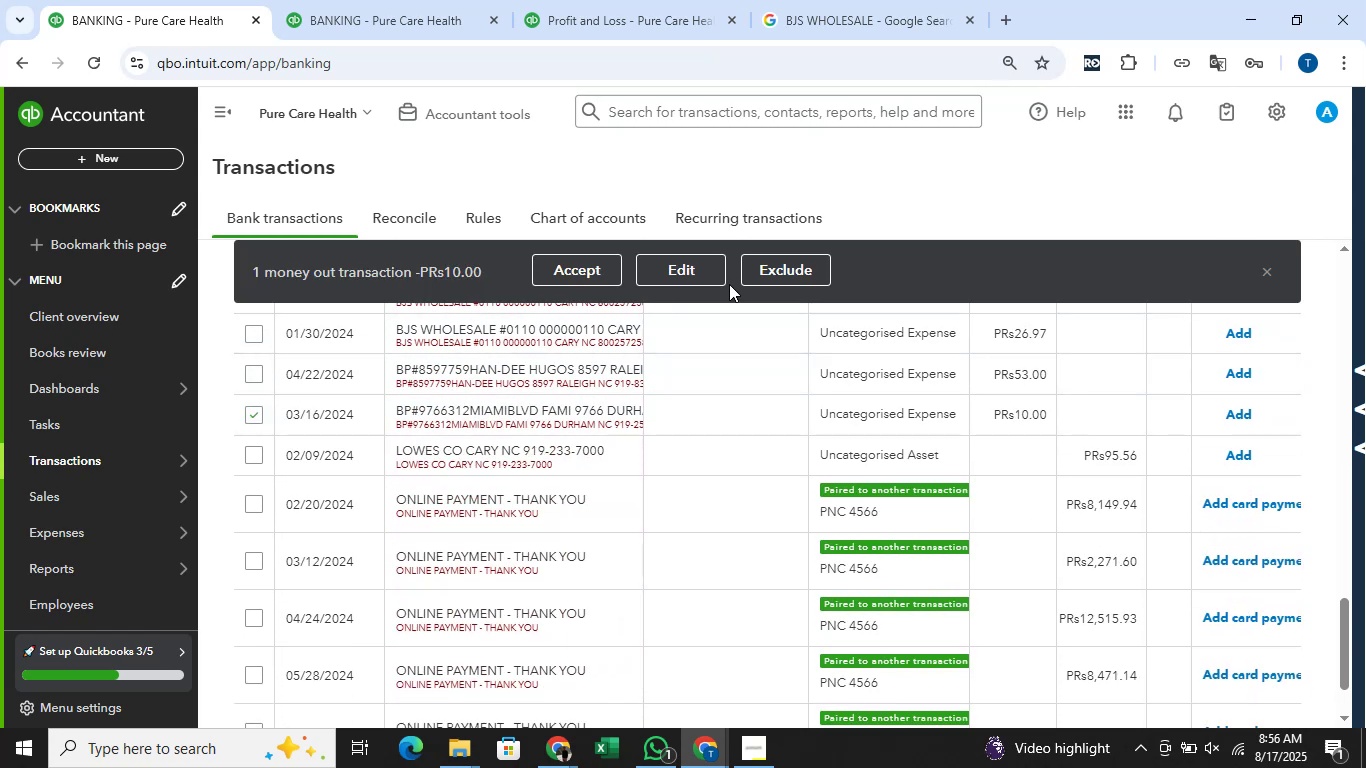 
left_click([712, 282])
 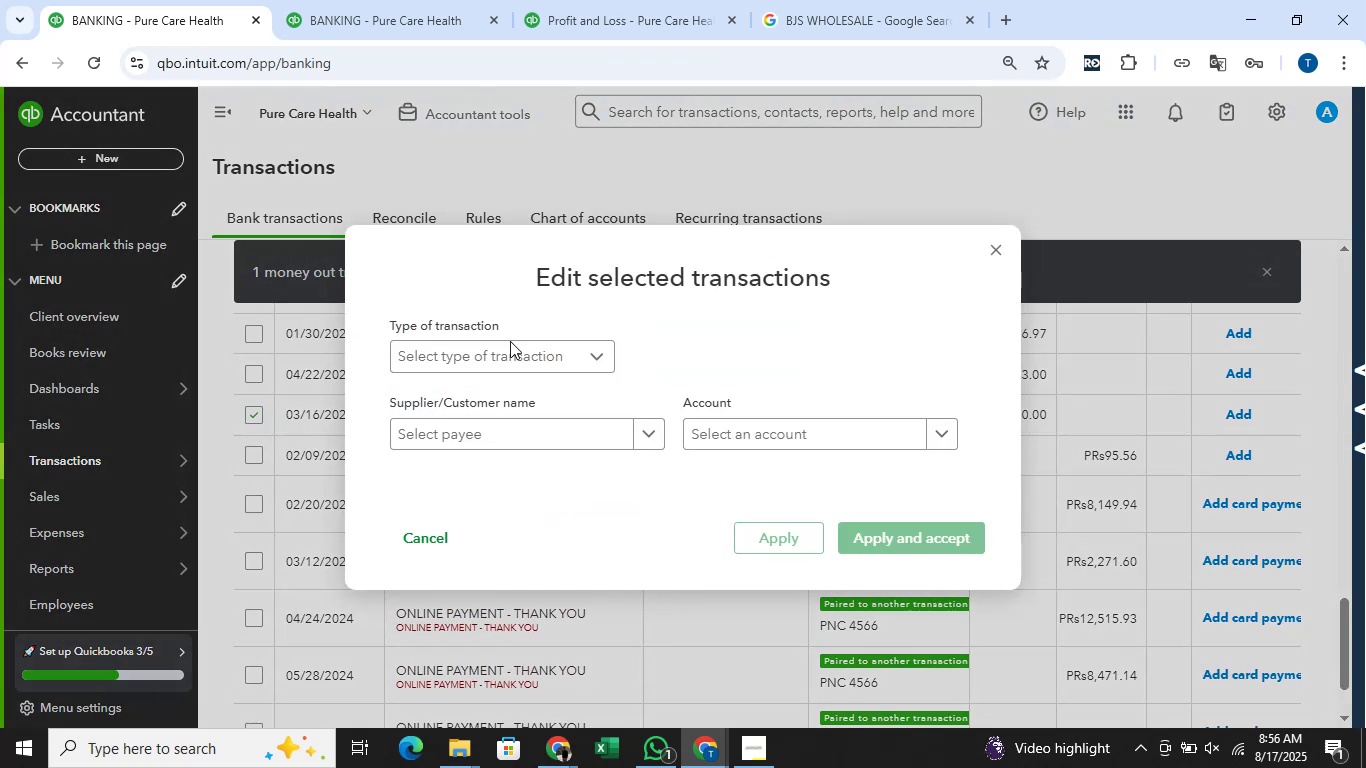 
left_click([502, 346])
 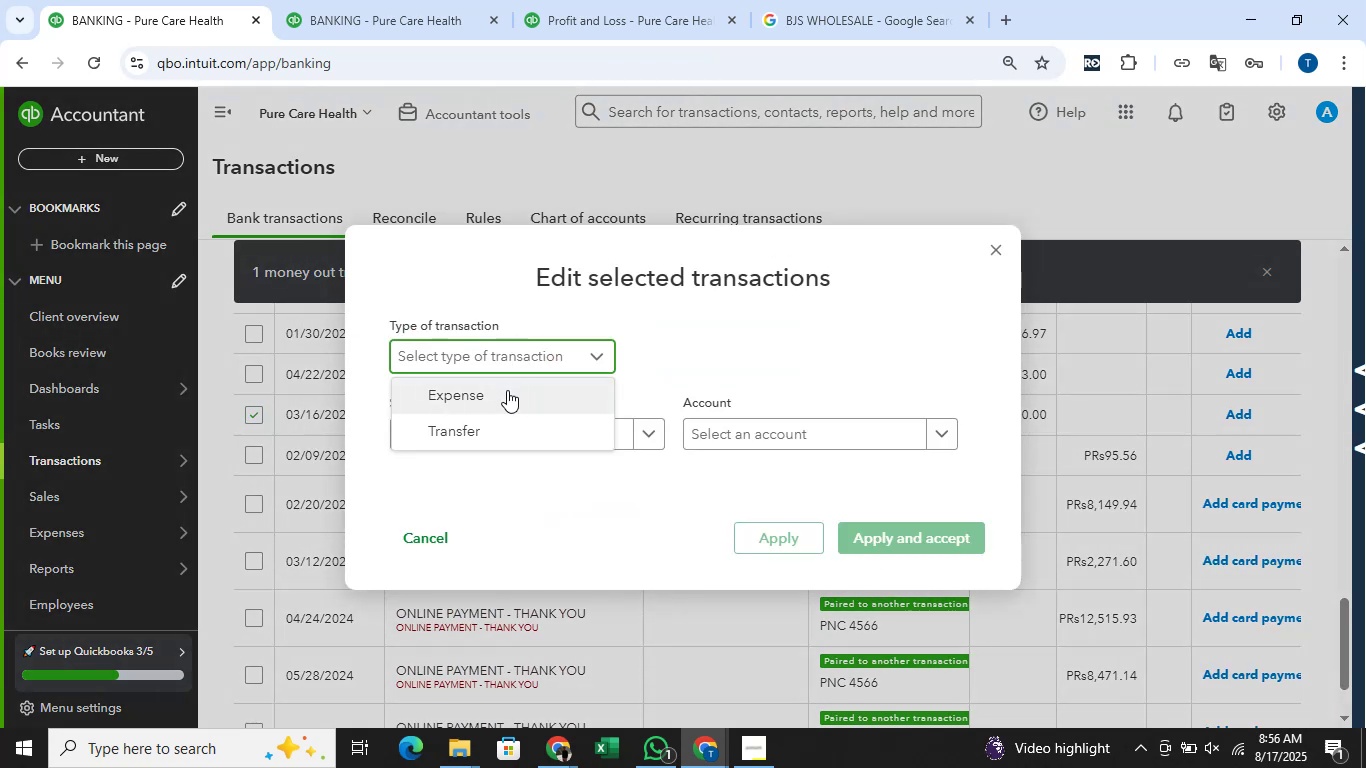 
left_click([507, 390])
 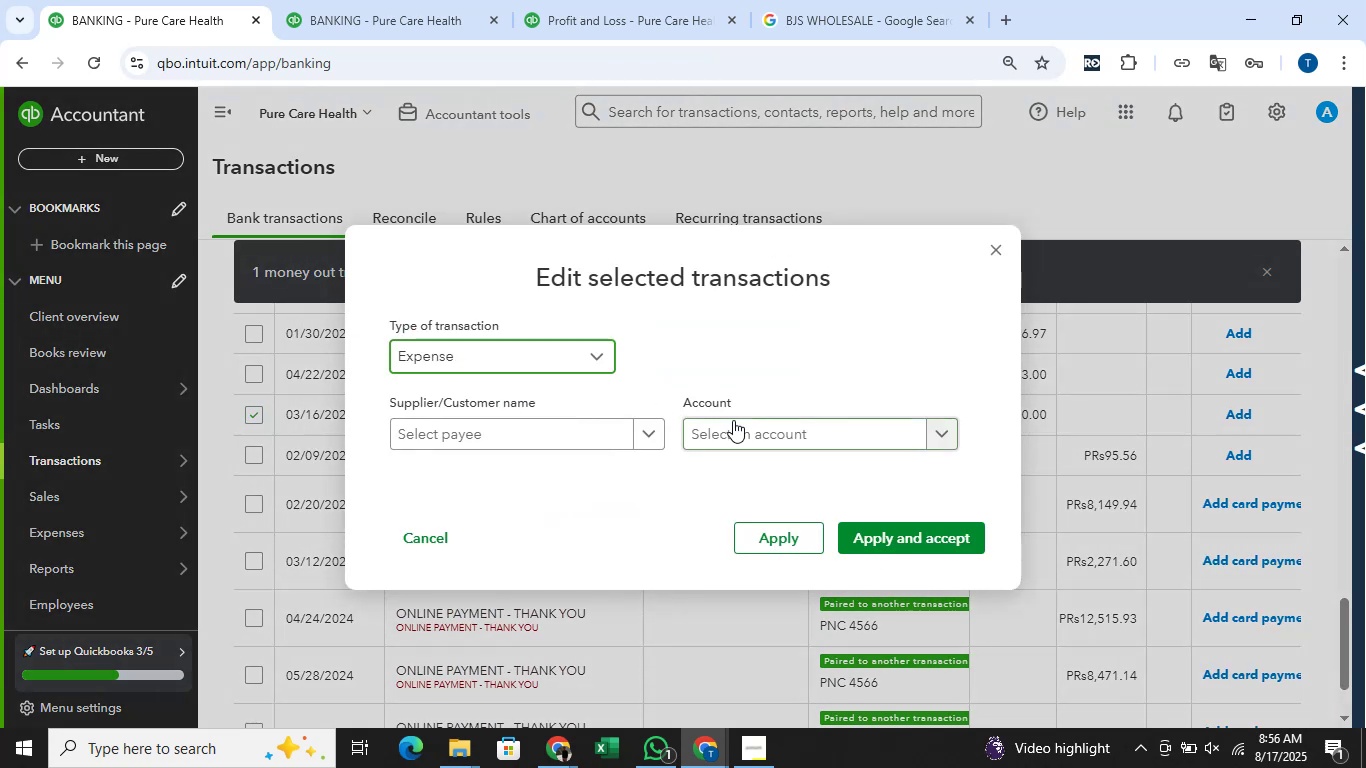 
left_click([756, 428])
 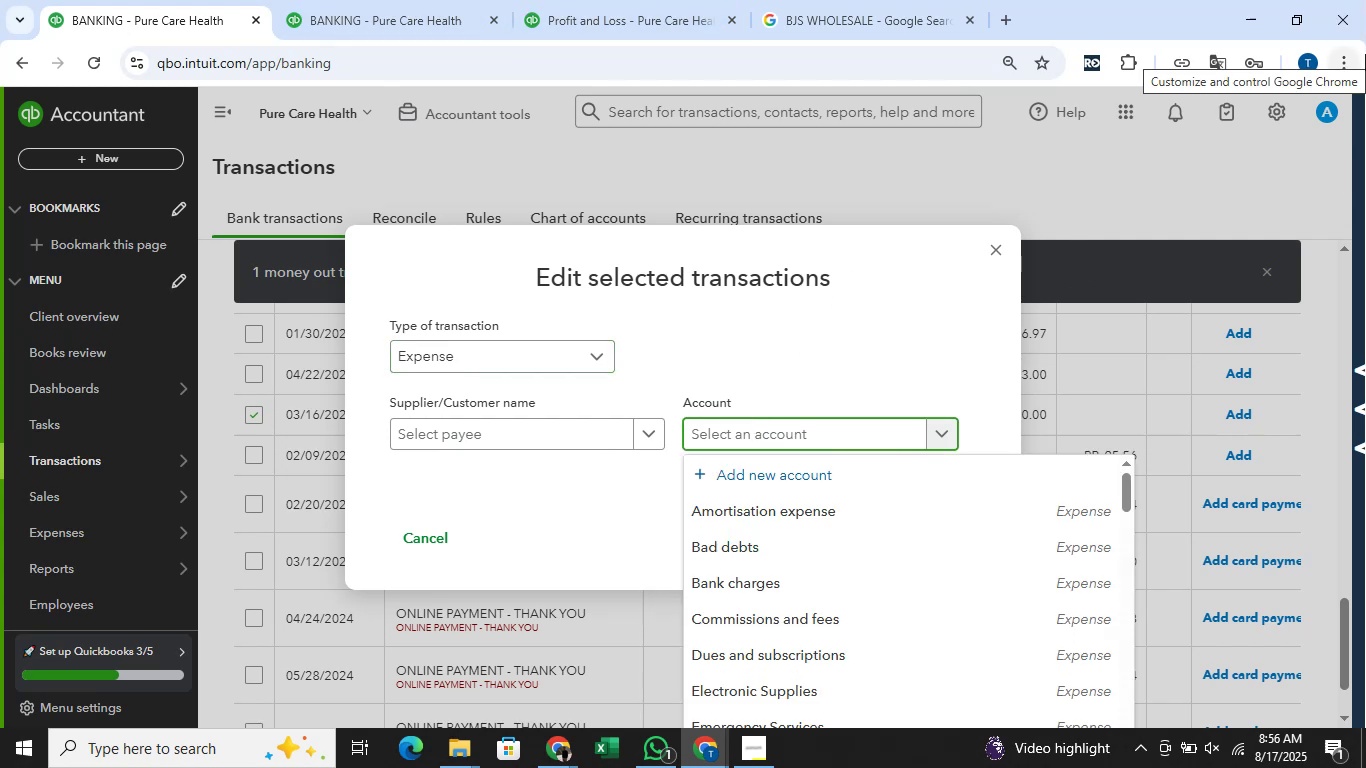 
wait(9.15)
 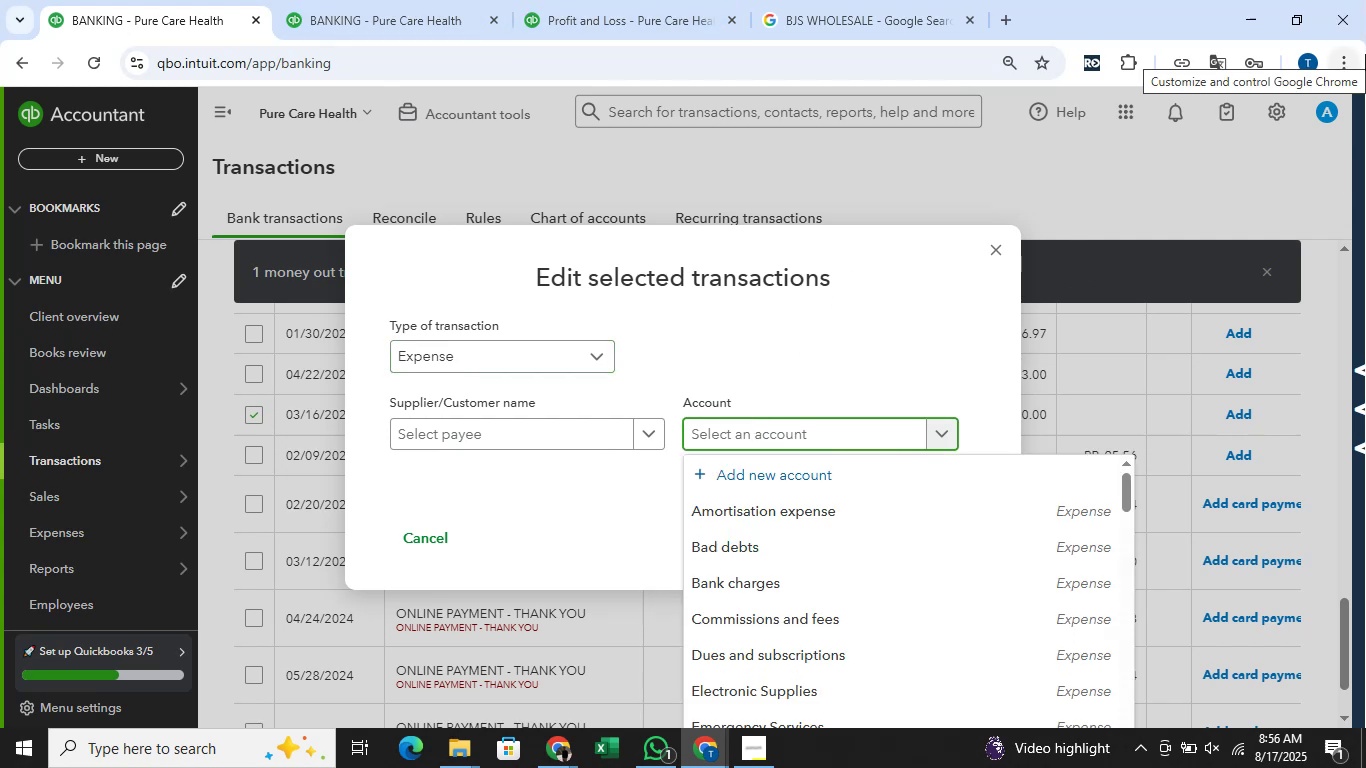 
scroll: coordinate [895, 594], scroll_direction: down, amount: 16.0
 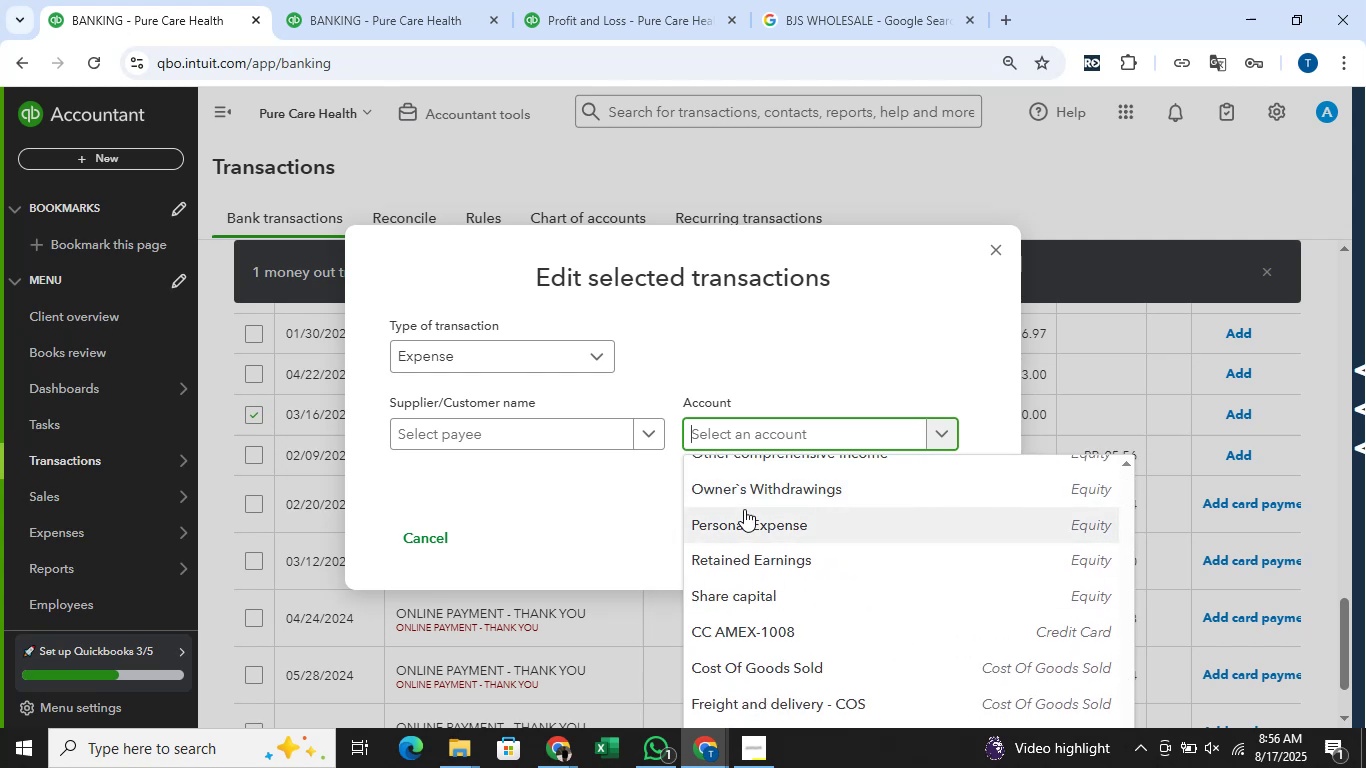 
left_click([743, 509])
 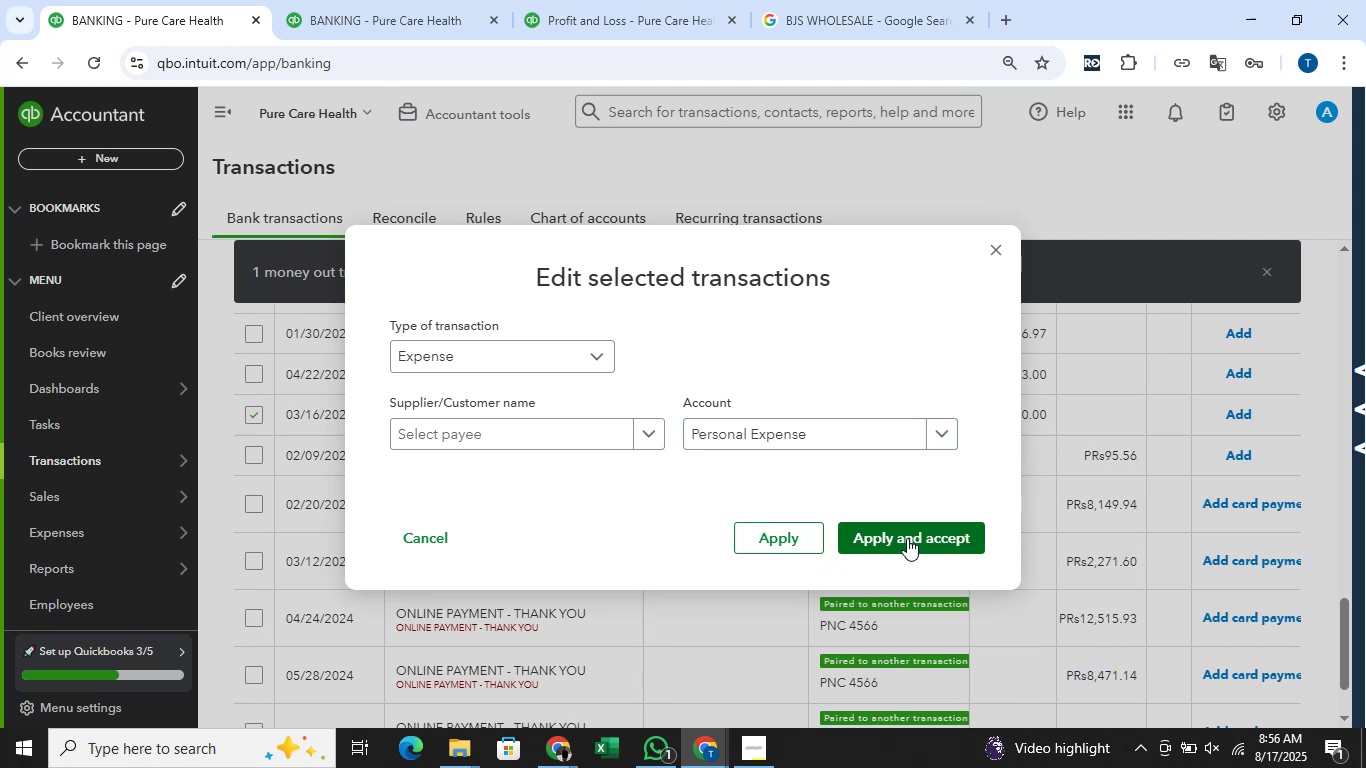 
left_click([907, 538])
 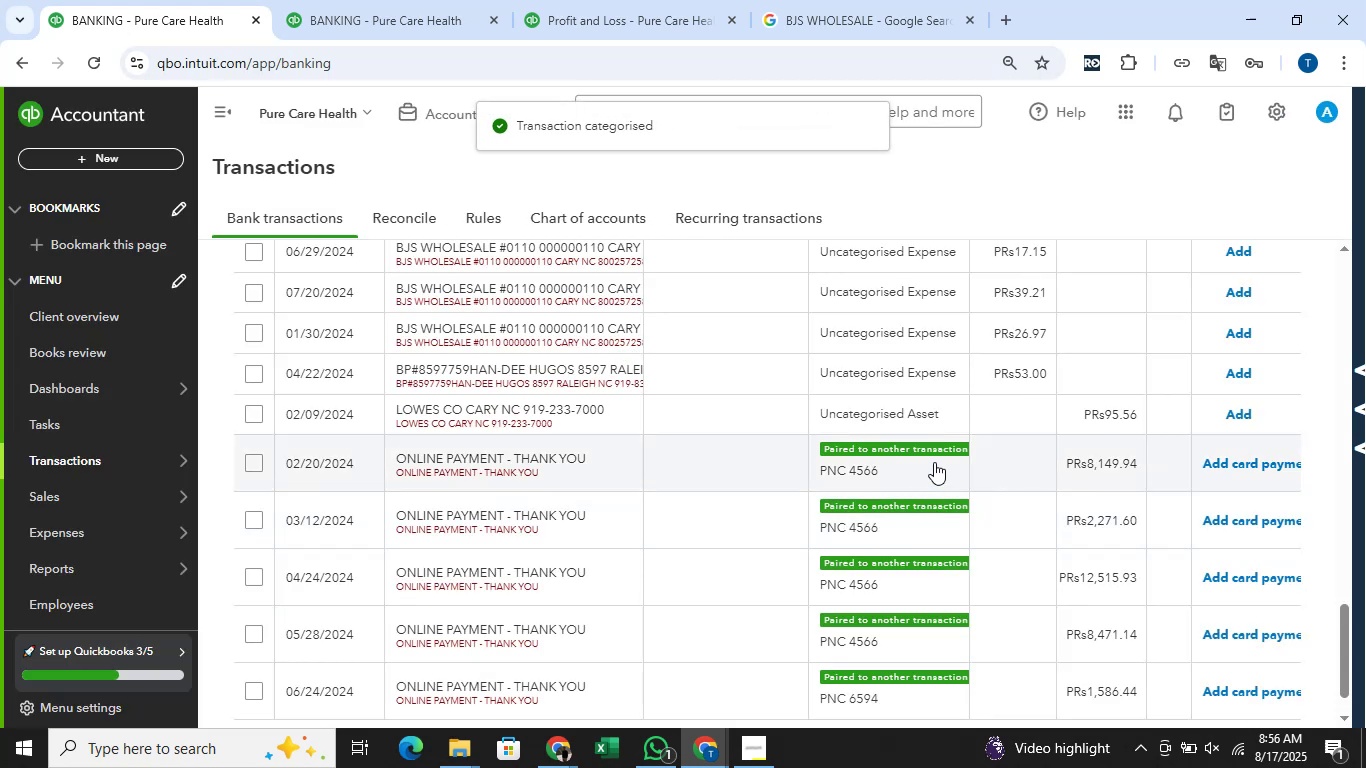 
wait(8.06)
 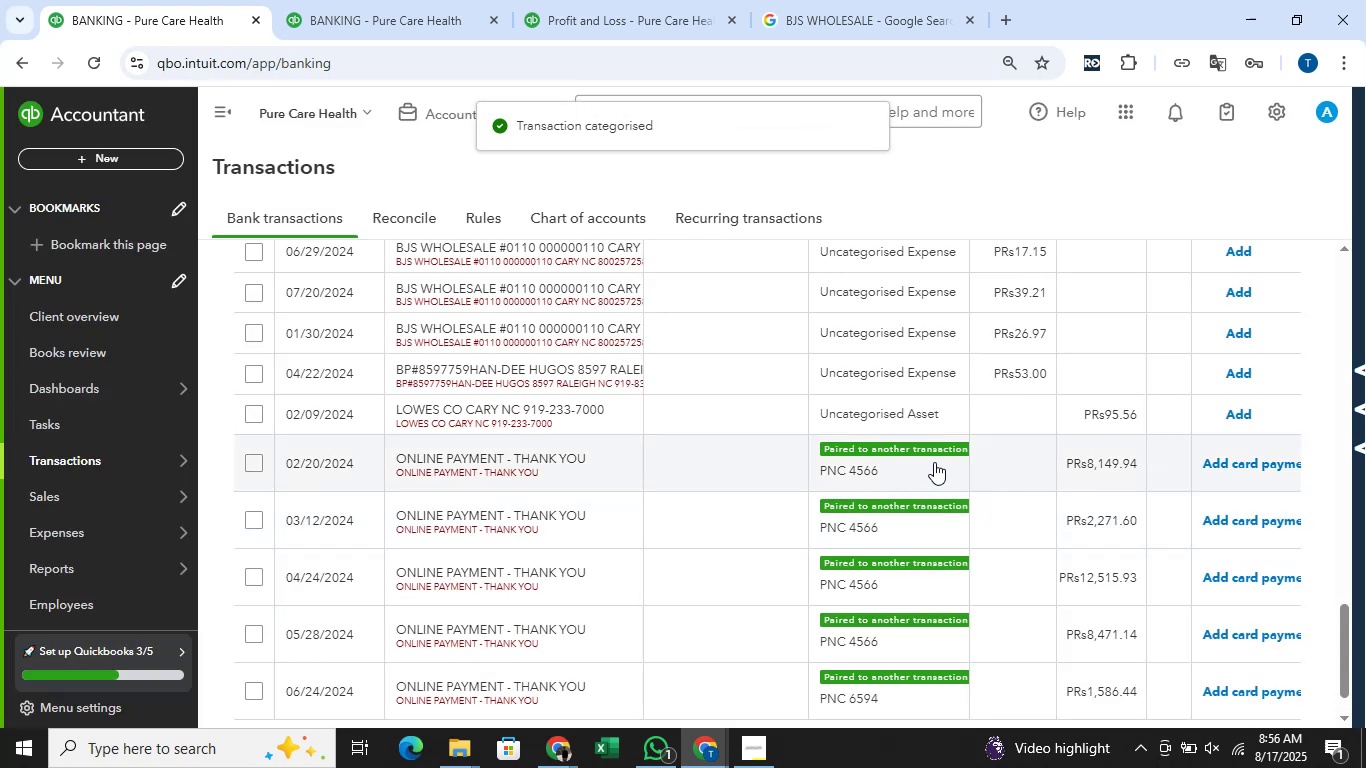 
left_click([256, 382])
 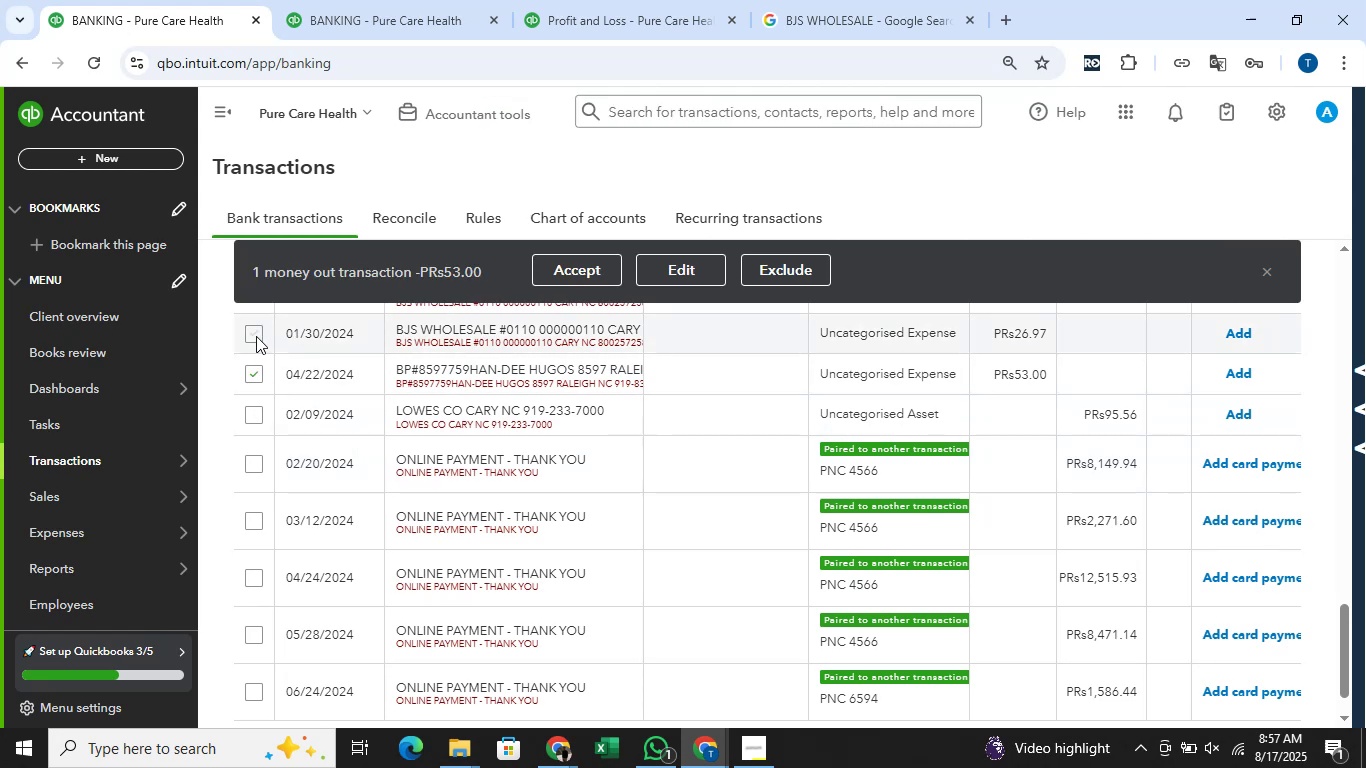 
left_click([256, 329])
 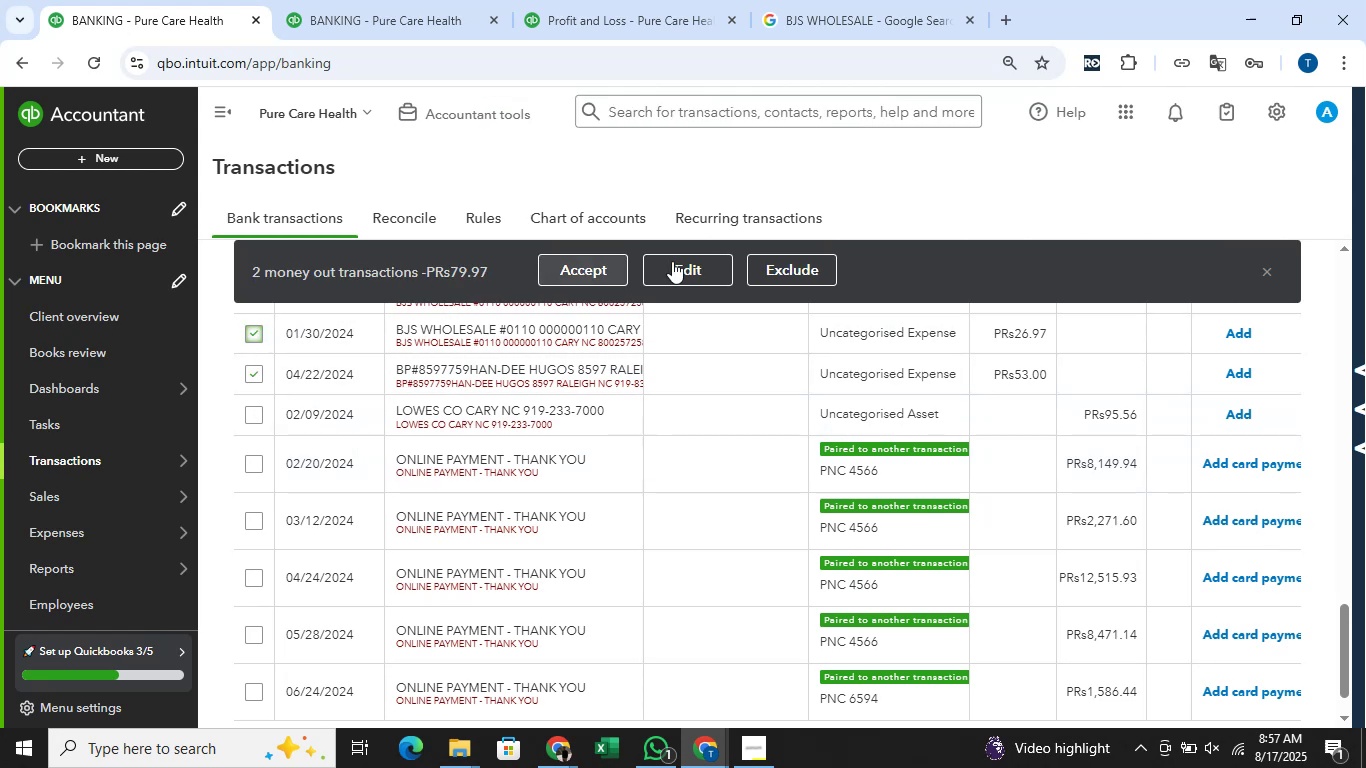 
left_click([679, 260])
 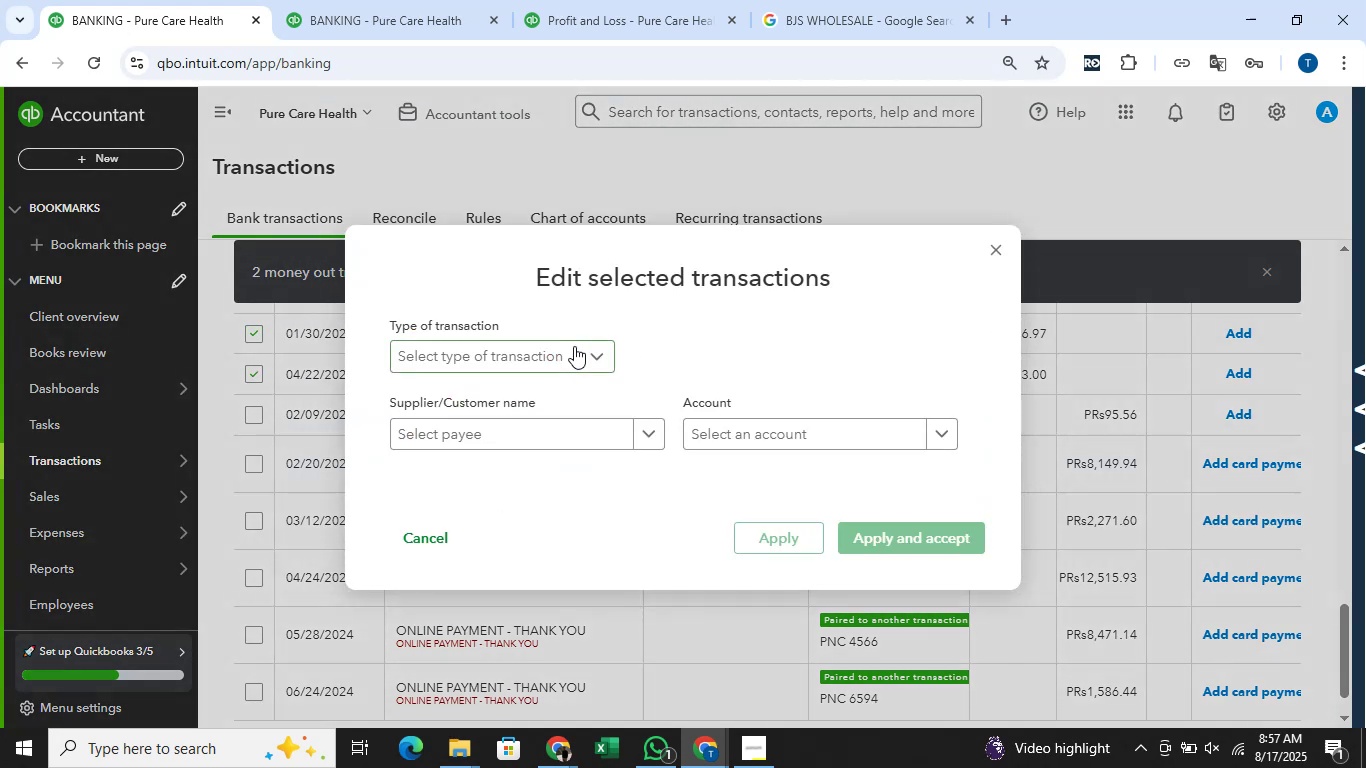 
left_click([571, 345])
 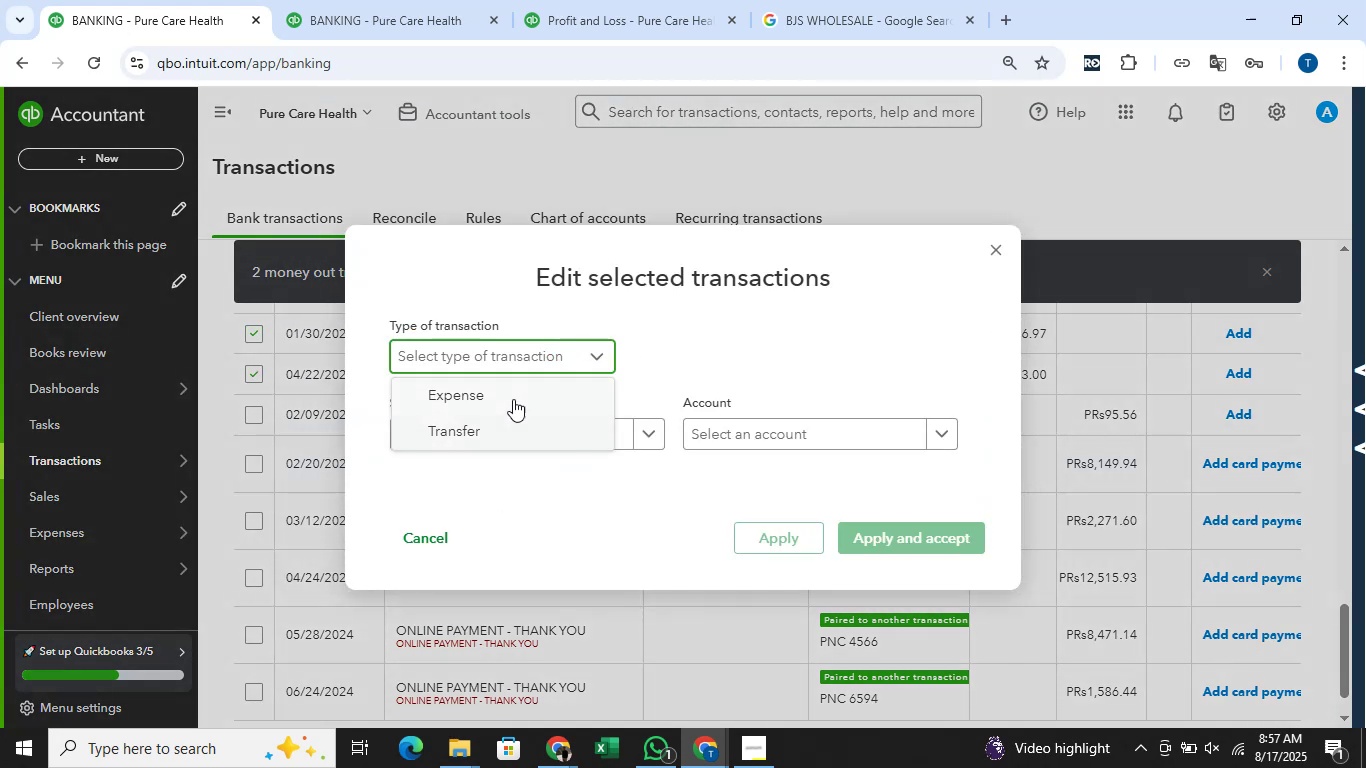 
left_click([514, 398])
 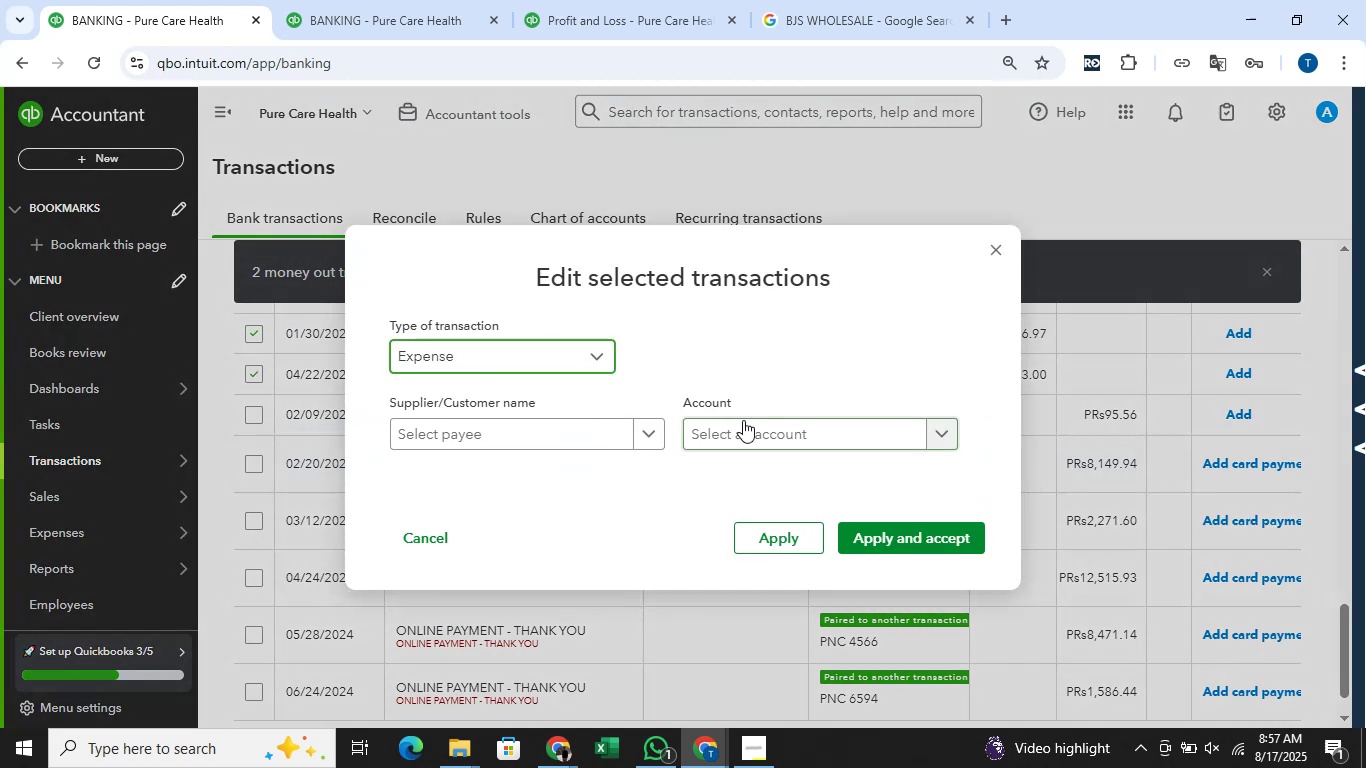 
left_click([743, 420])
 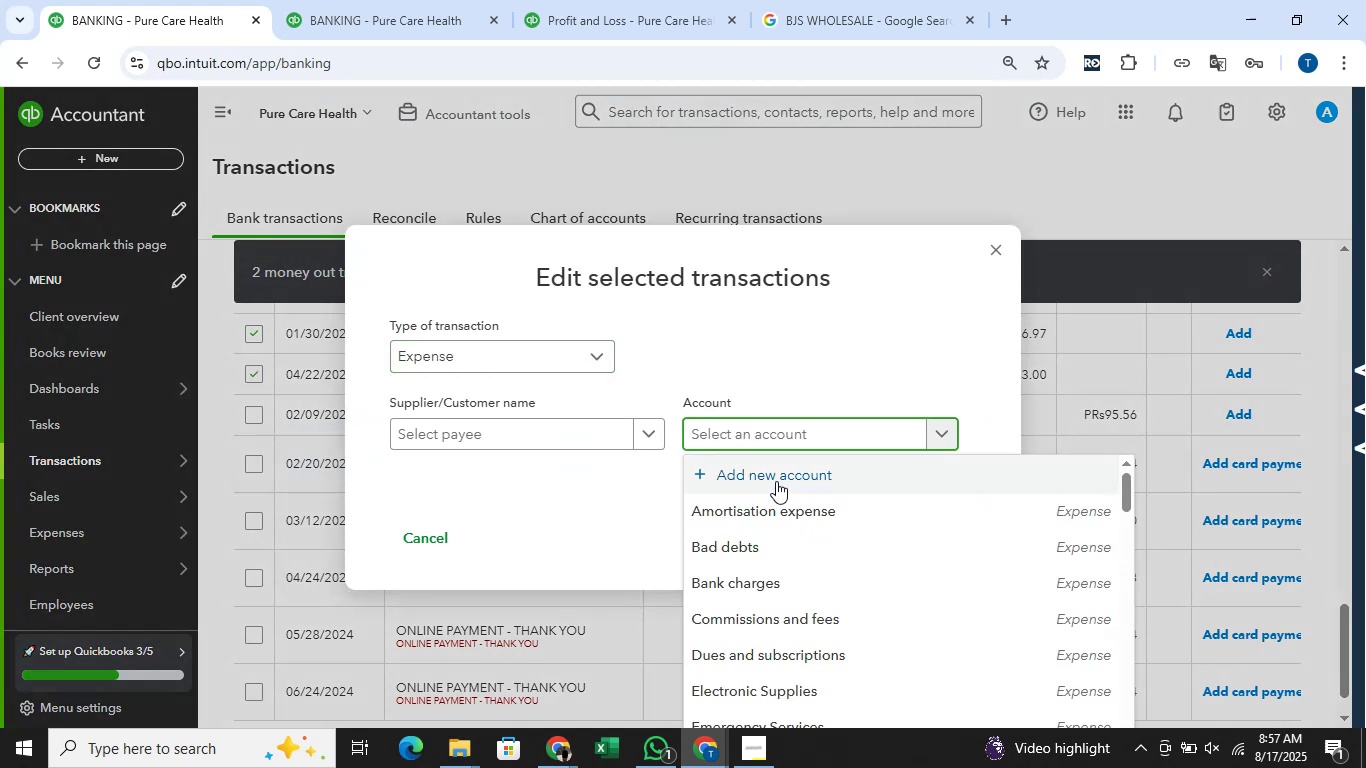 
scroll: coordinate [928, 655], scroll_direction: down, amount: 20.0
 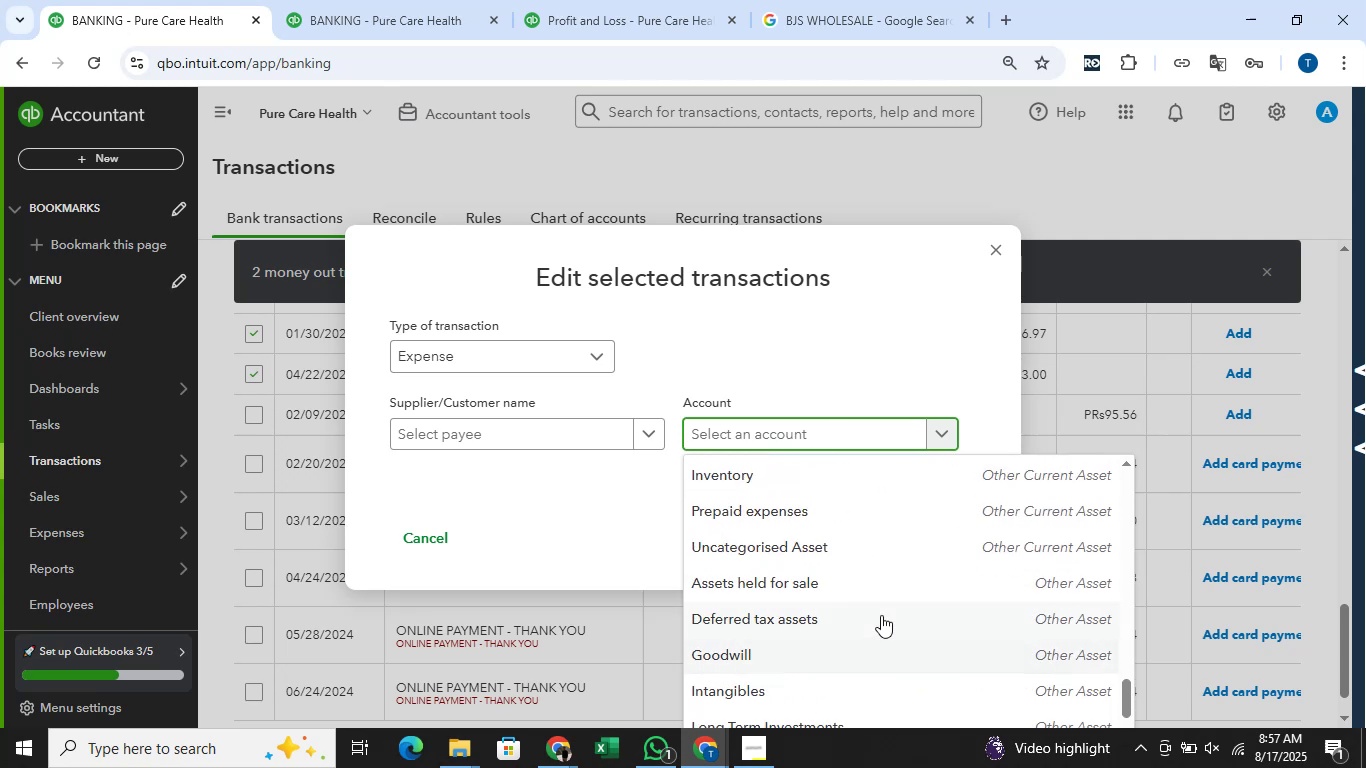 
left_click([856, 512])
 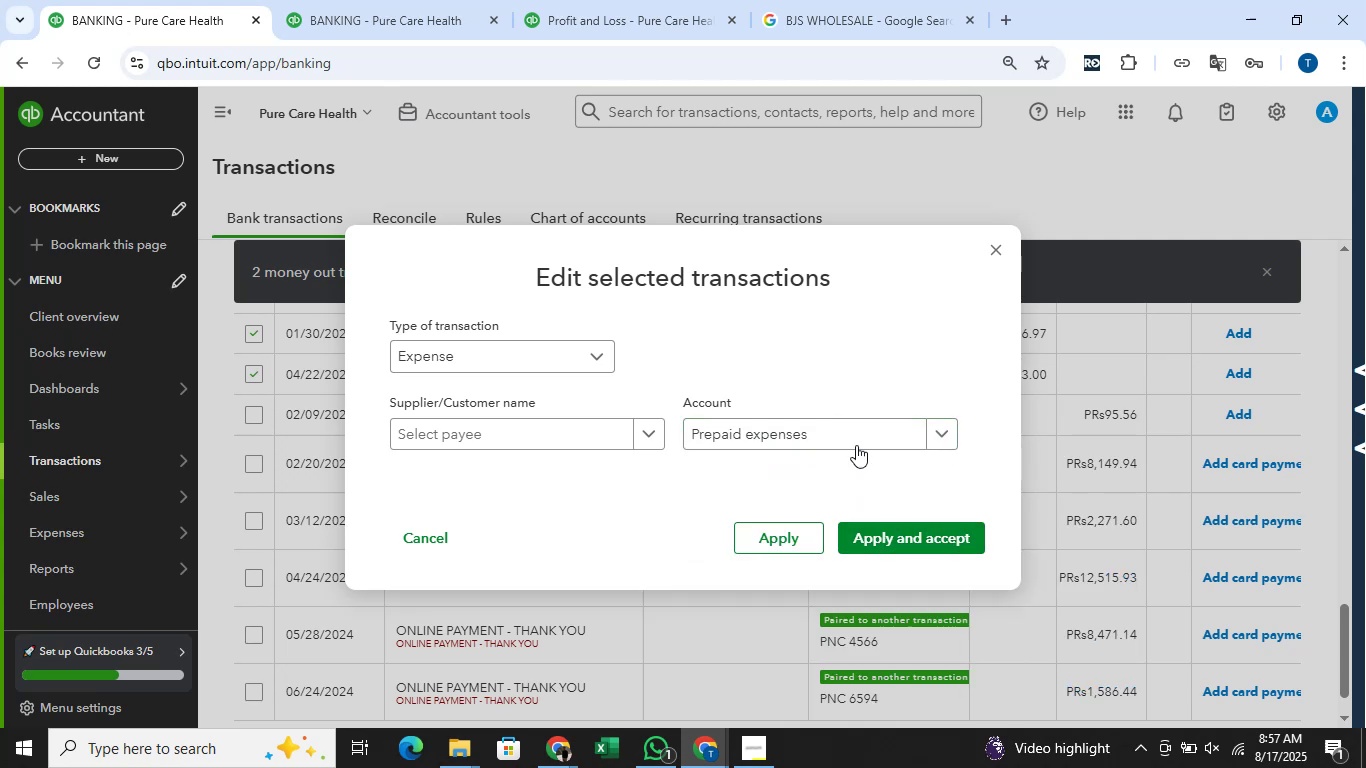 
left_click([862, 437])
 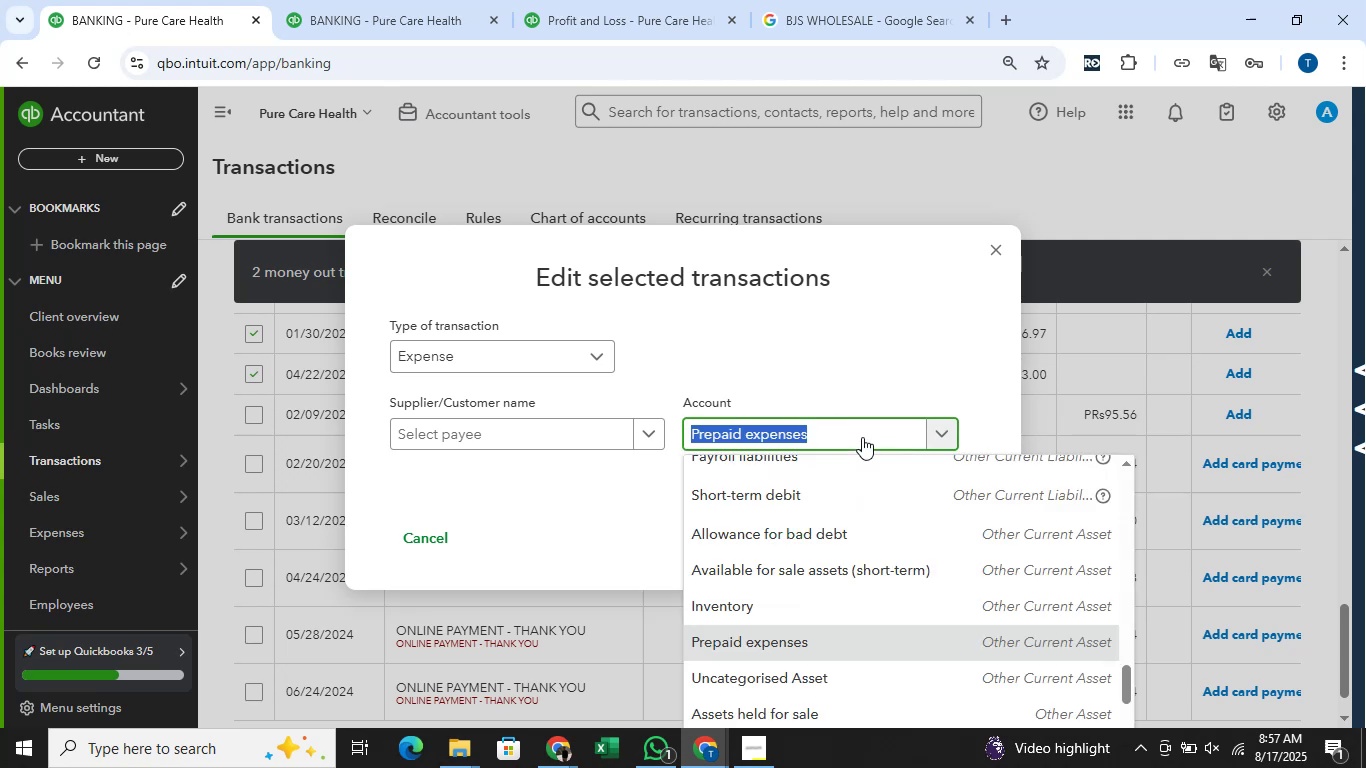 
scroll: coordinate [862, 526], scroll_direction: down, amount: 13.0
 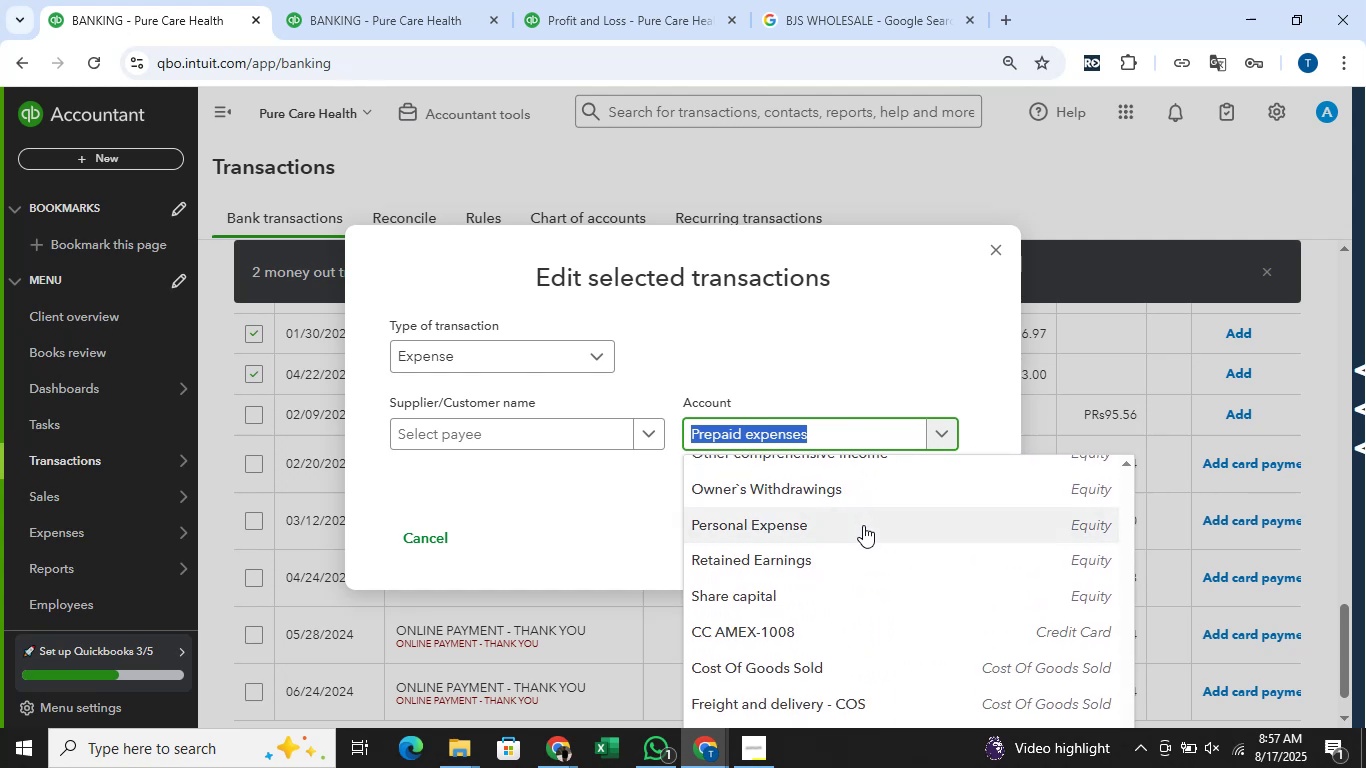 
left_click([864, 525])
 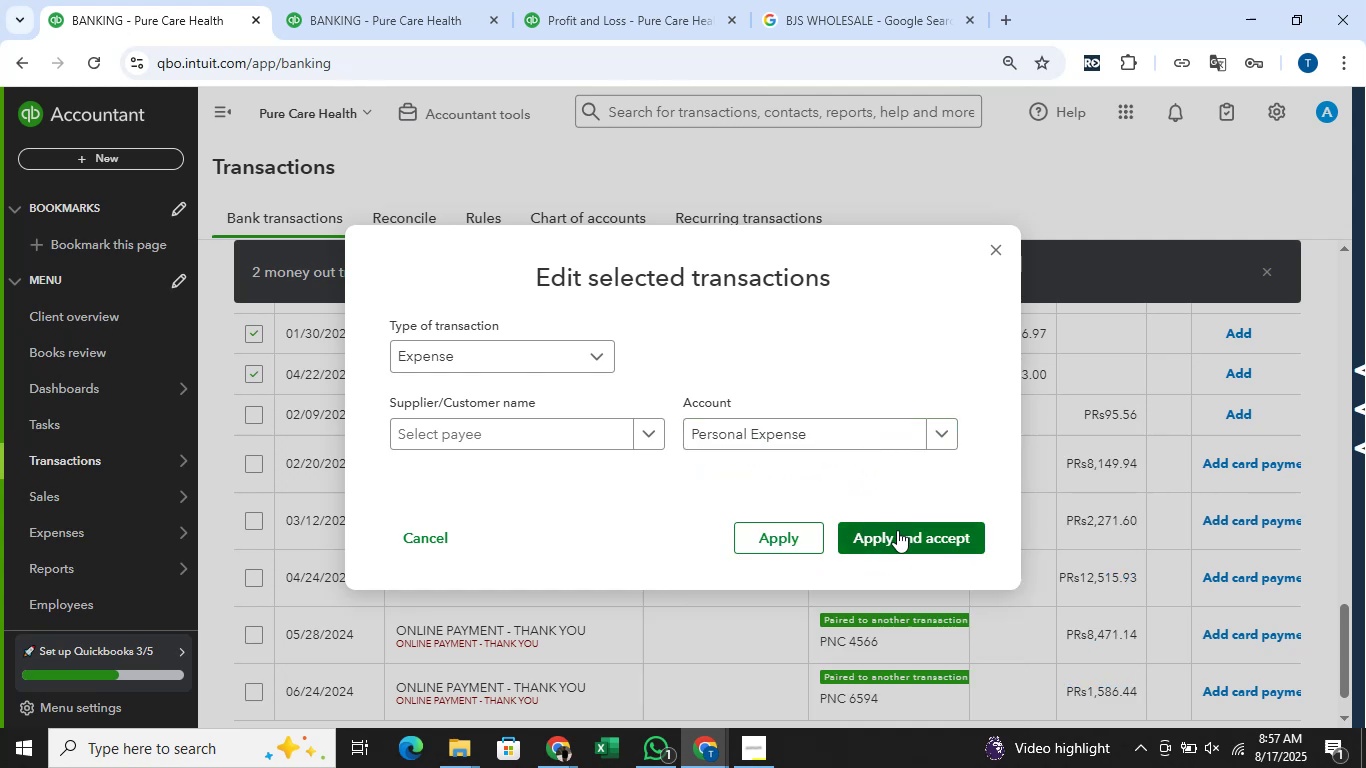 
left_click([898, 532])
 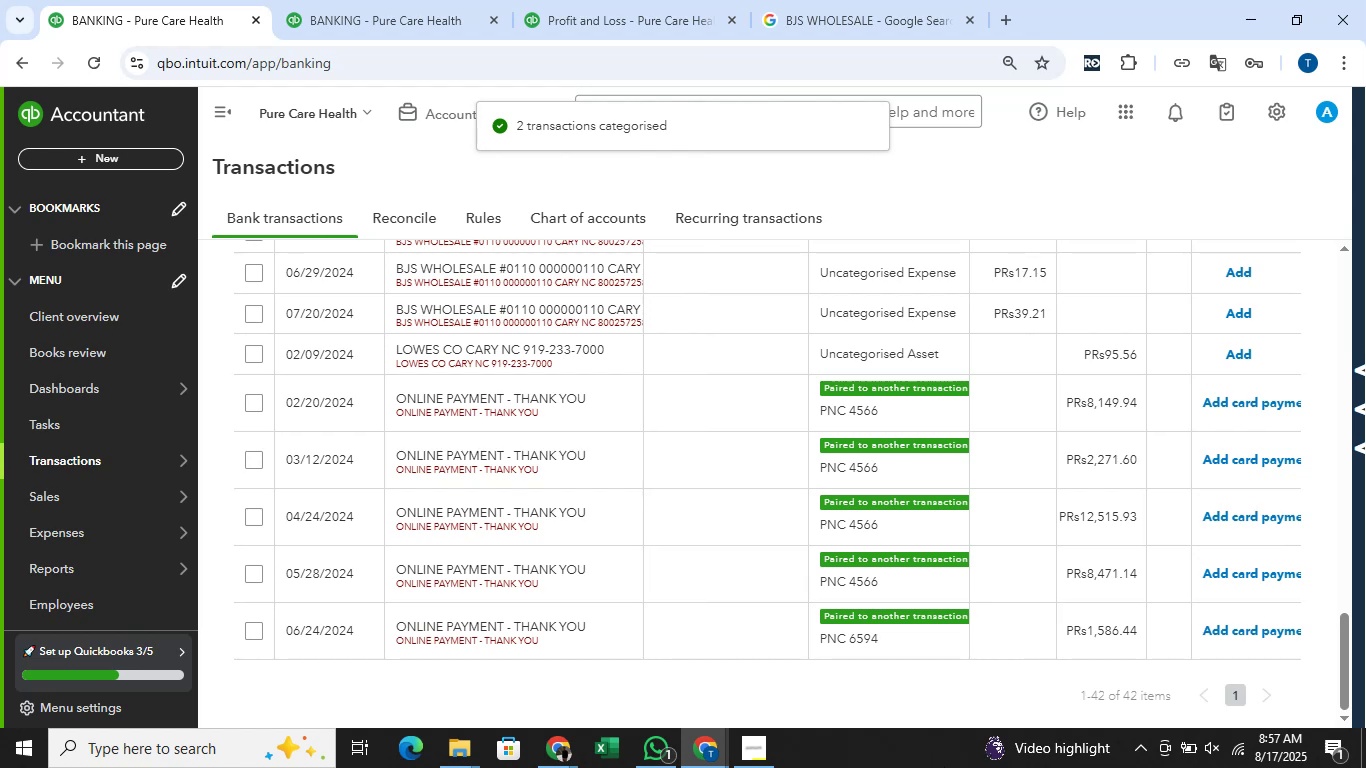 
wait(5.32)
 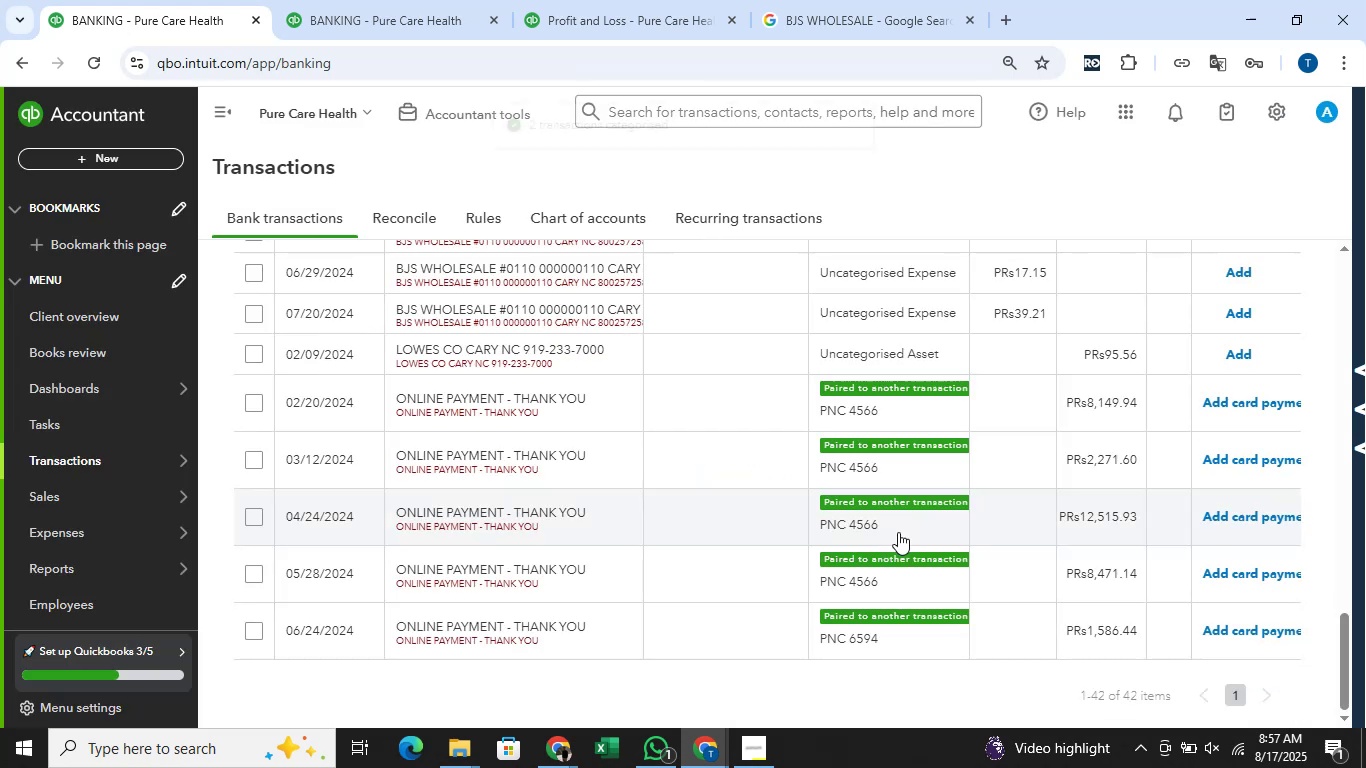 
scroll: coordinate [697, 632], scroll_direction: up, amount: 2.0
 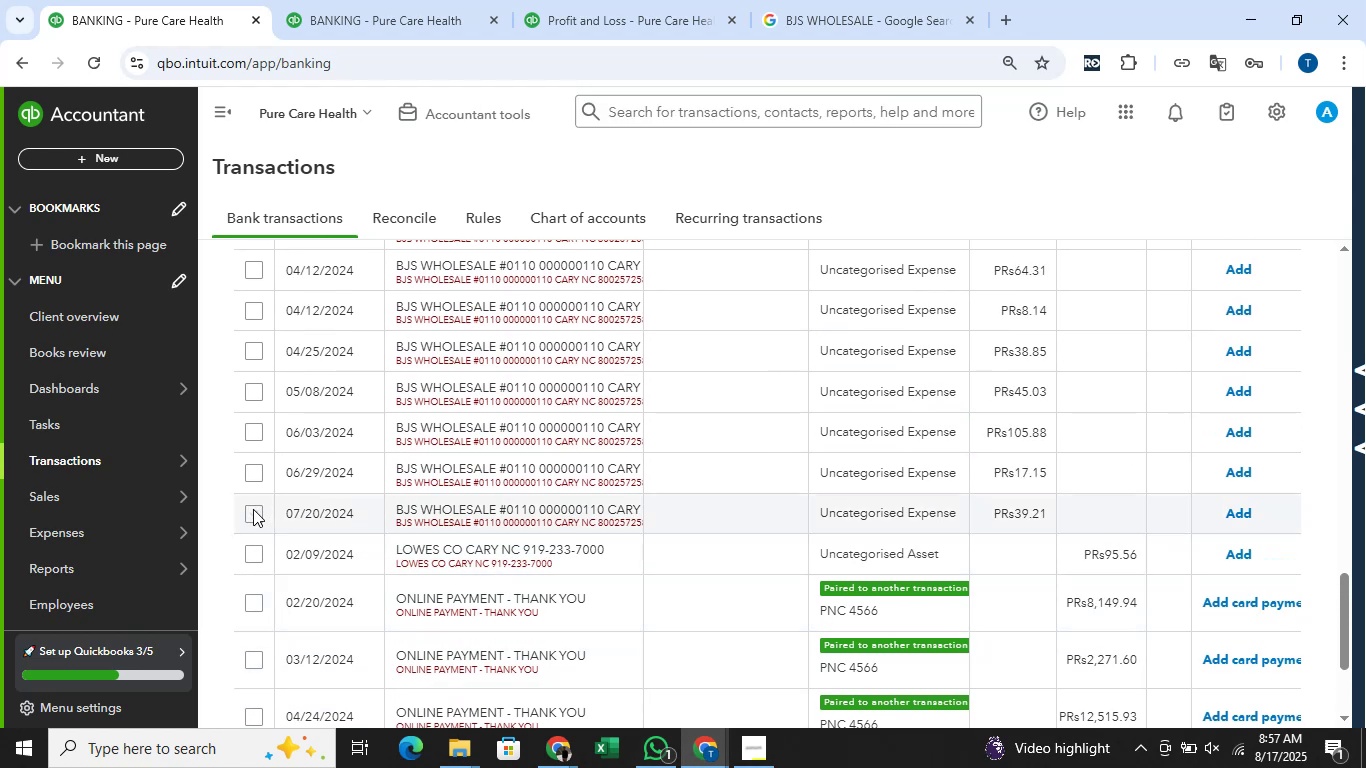 
left_click([558, 751])
 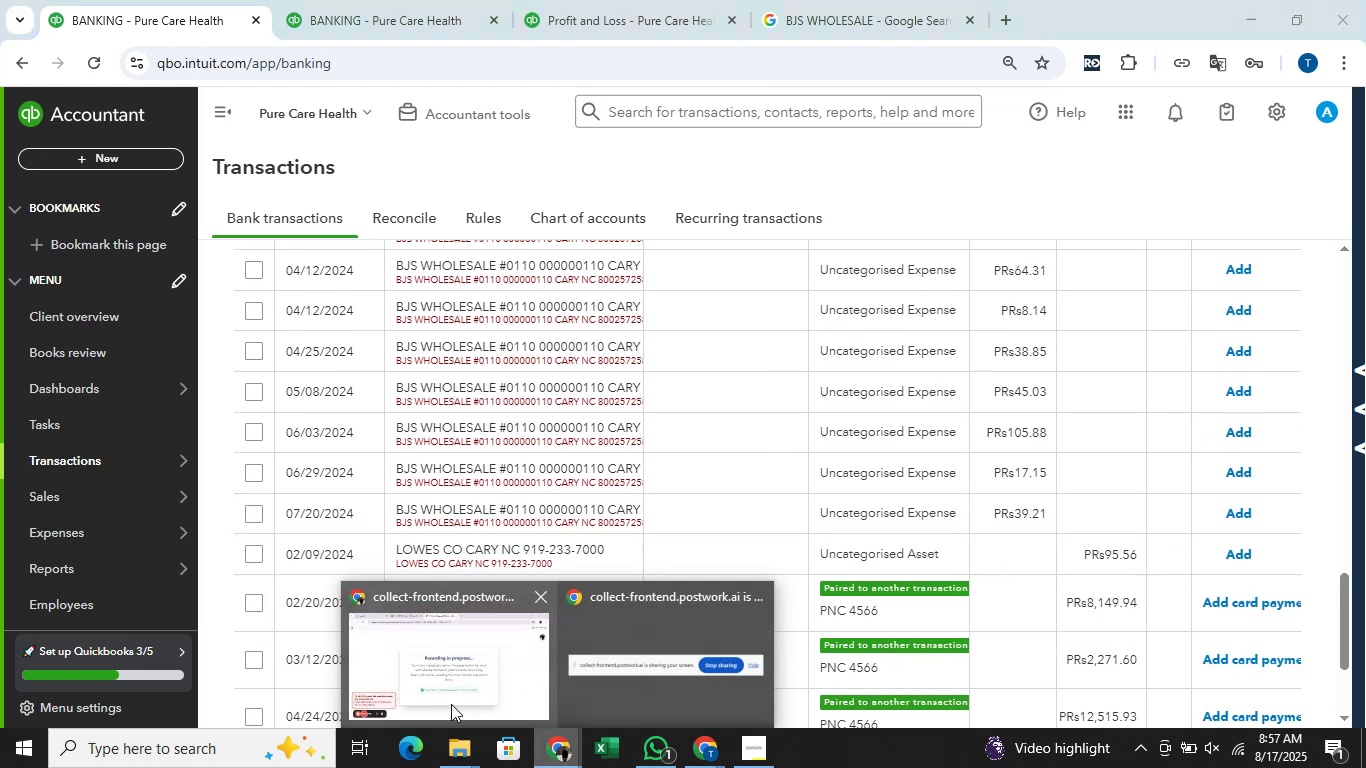 
left_click([451, 704])
 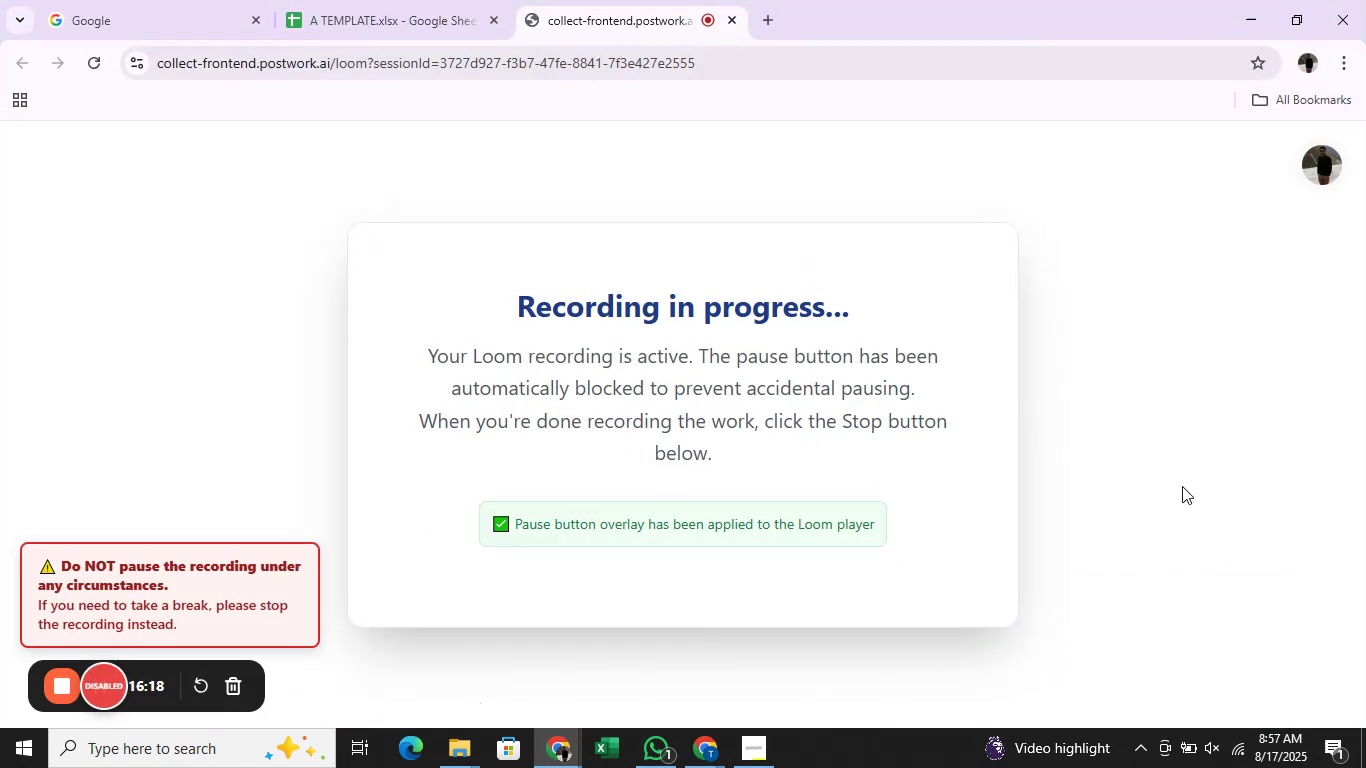 
left_click([1238, 0])
 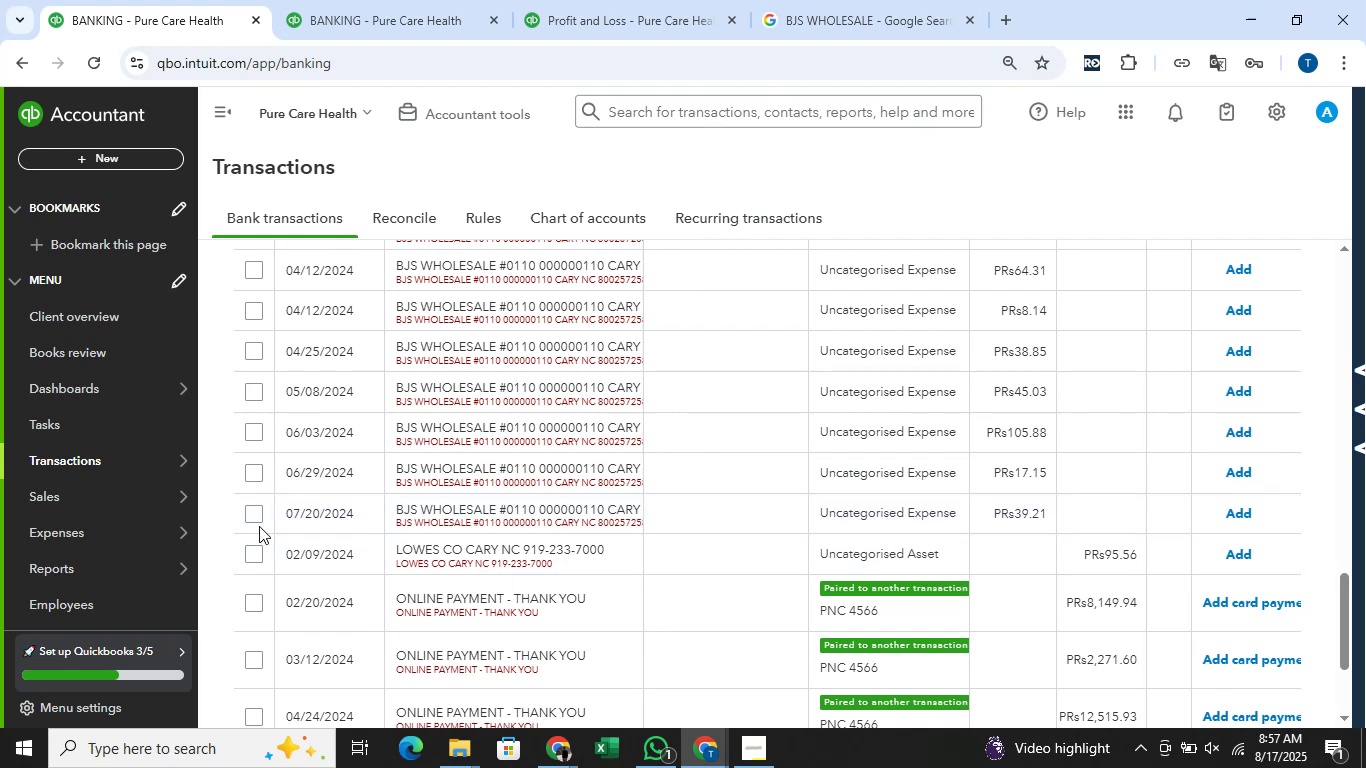 
left_click([254, 515])
 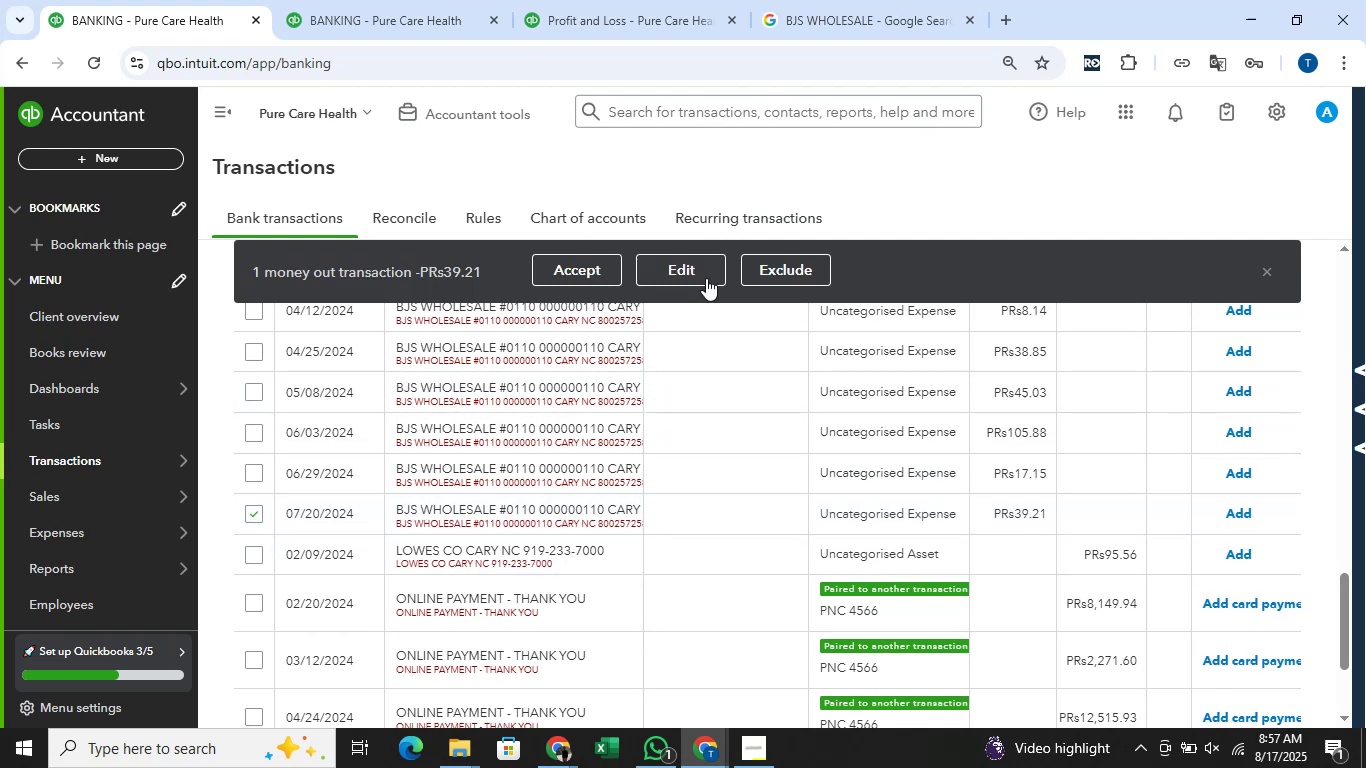 
left_click([709, 270])
 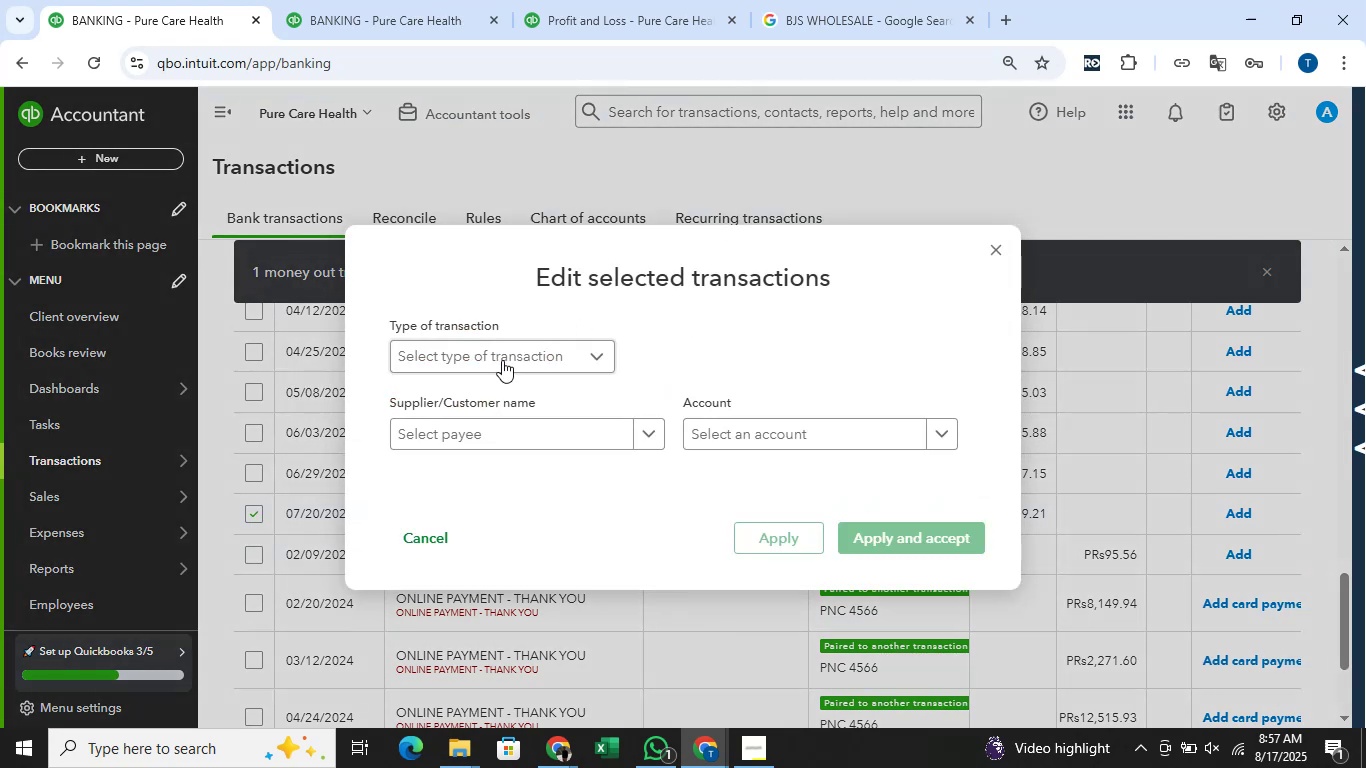 
left_click([500, 360])
 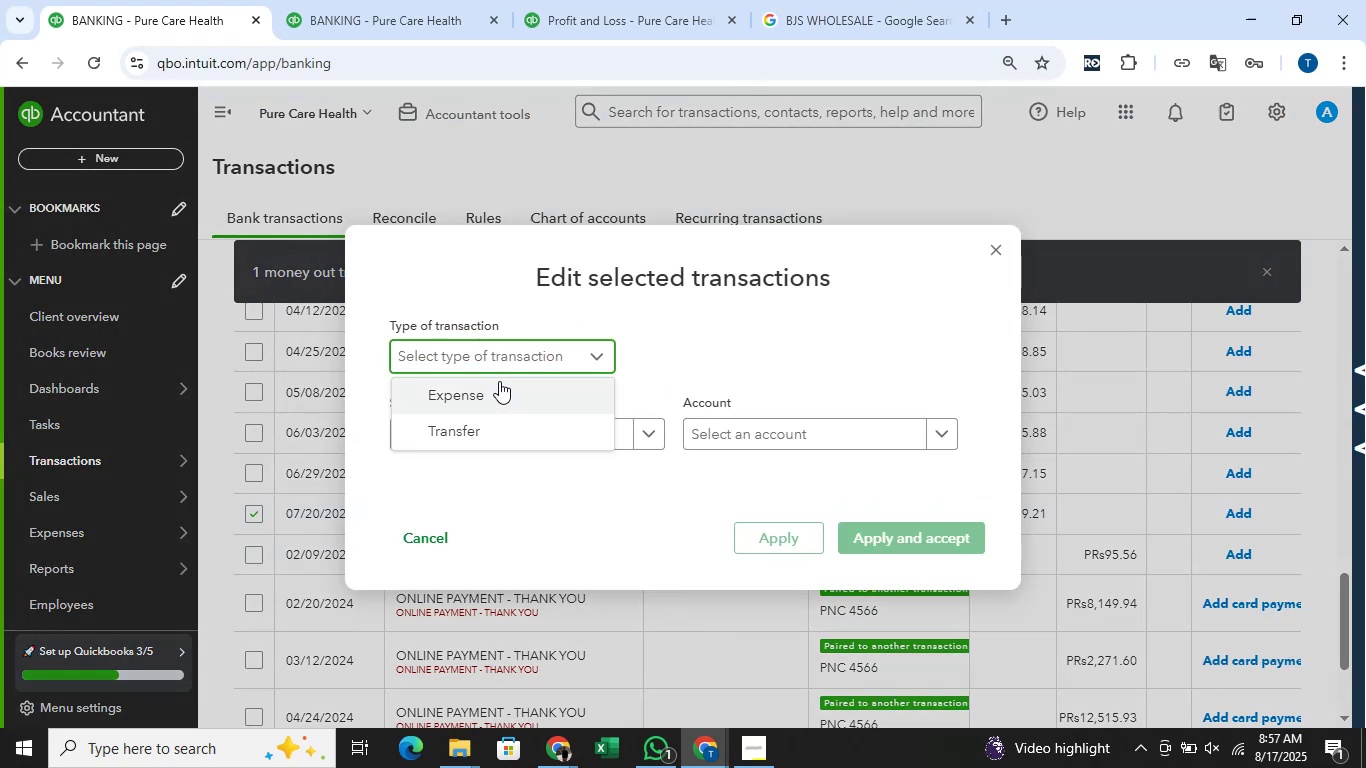 
left_click([499, 382])
 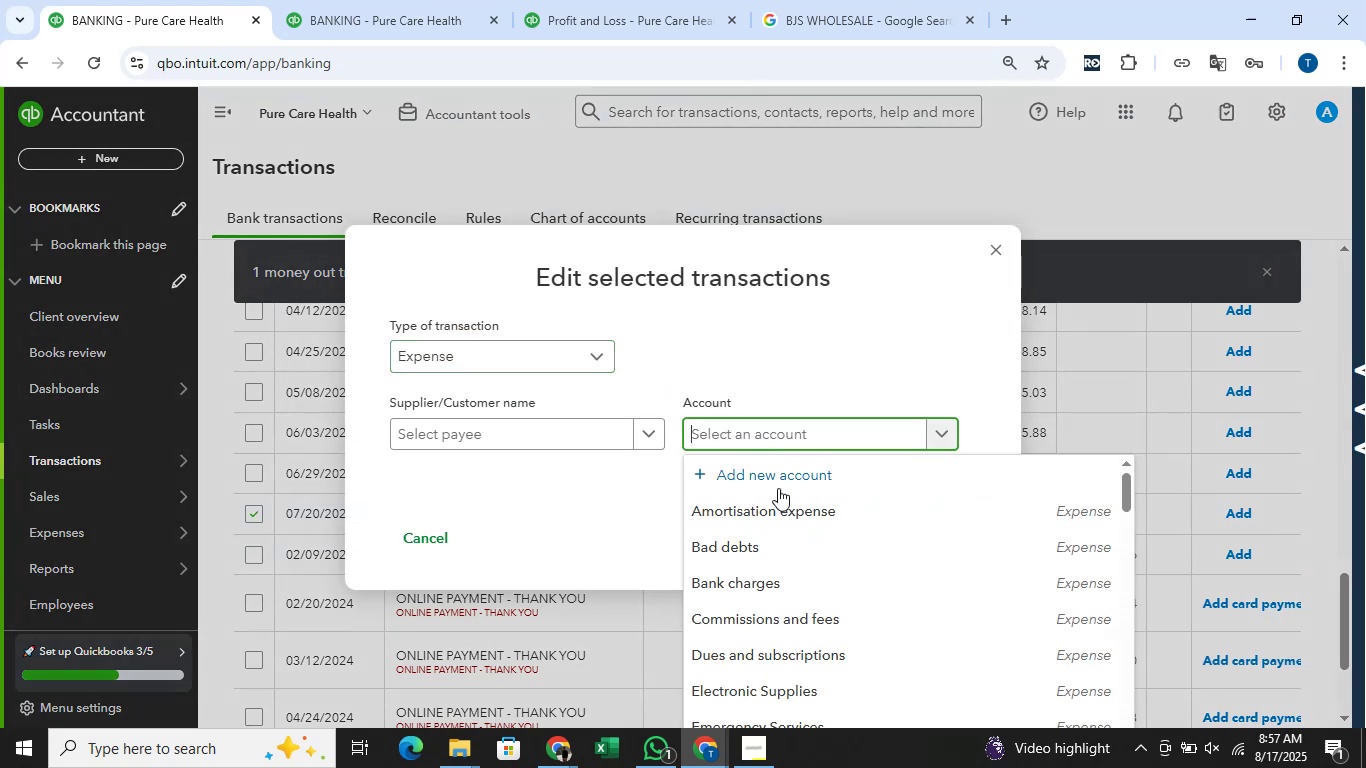 
scroll: coordinate [796, 564], scroll_direction: down, amount: 31.0
 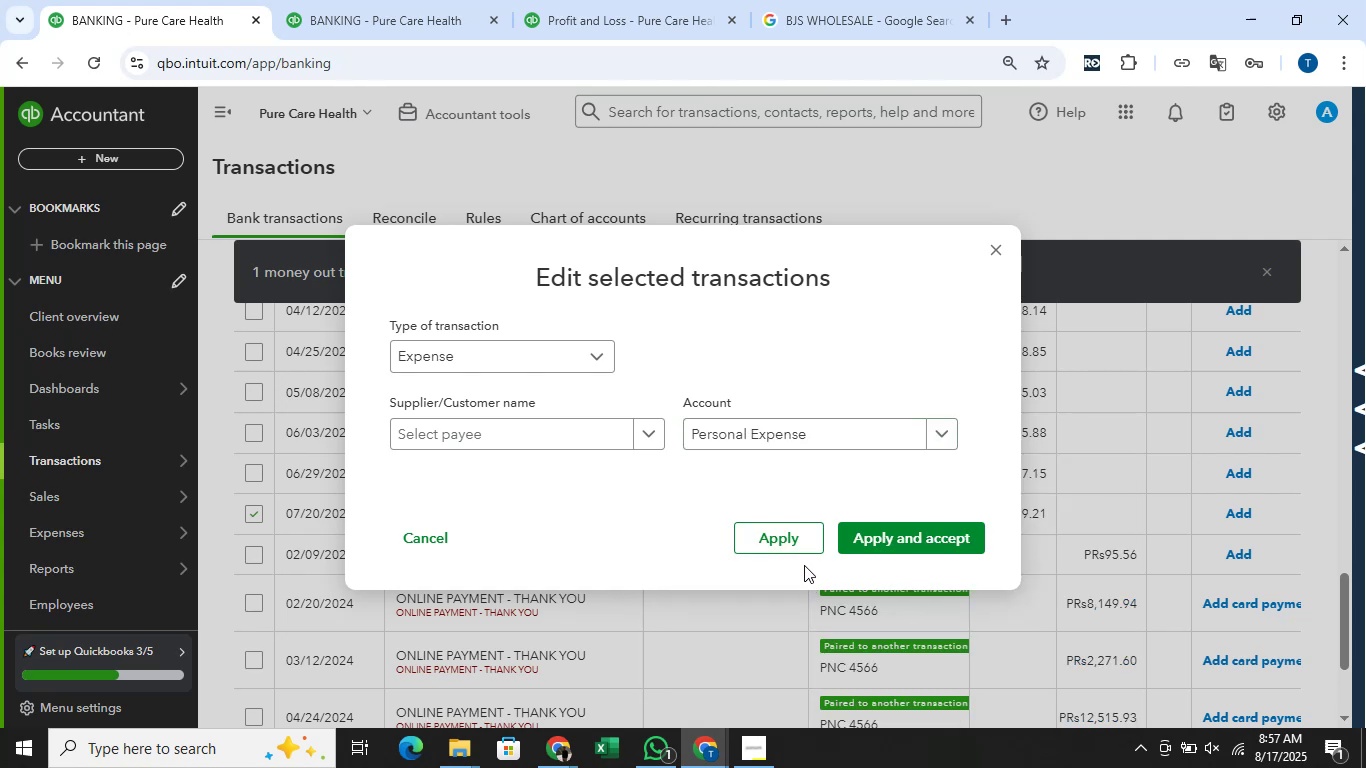 
wait(5.17)
 